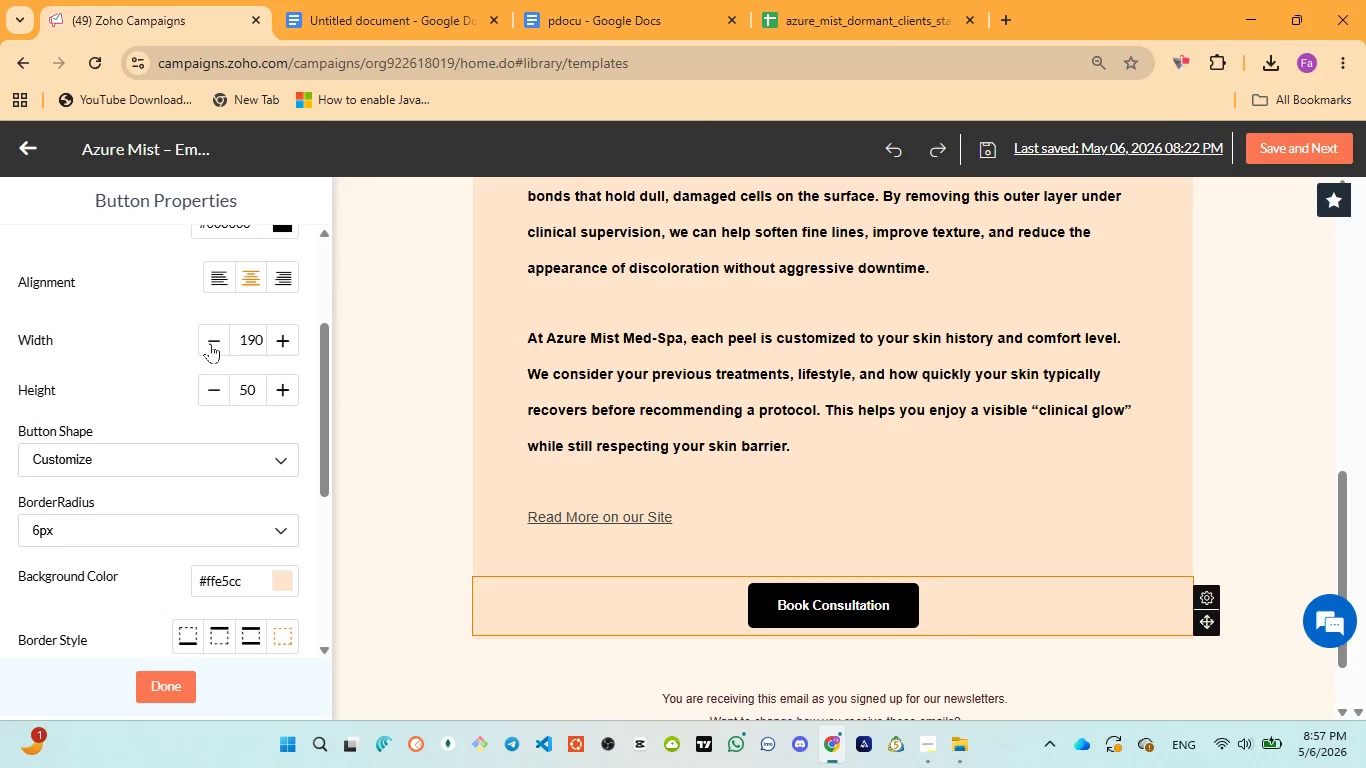 
triple_click([210, 343])
 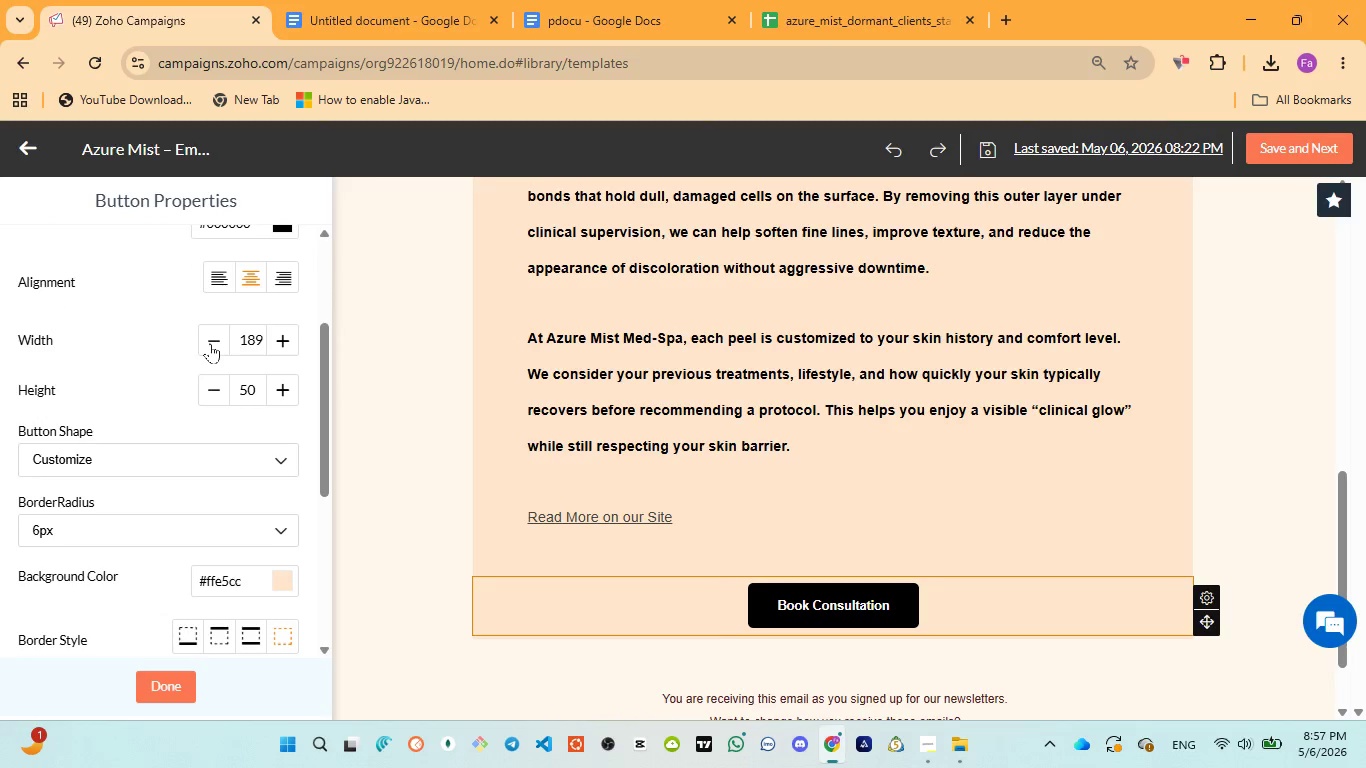 
triple_click([210, 343])
 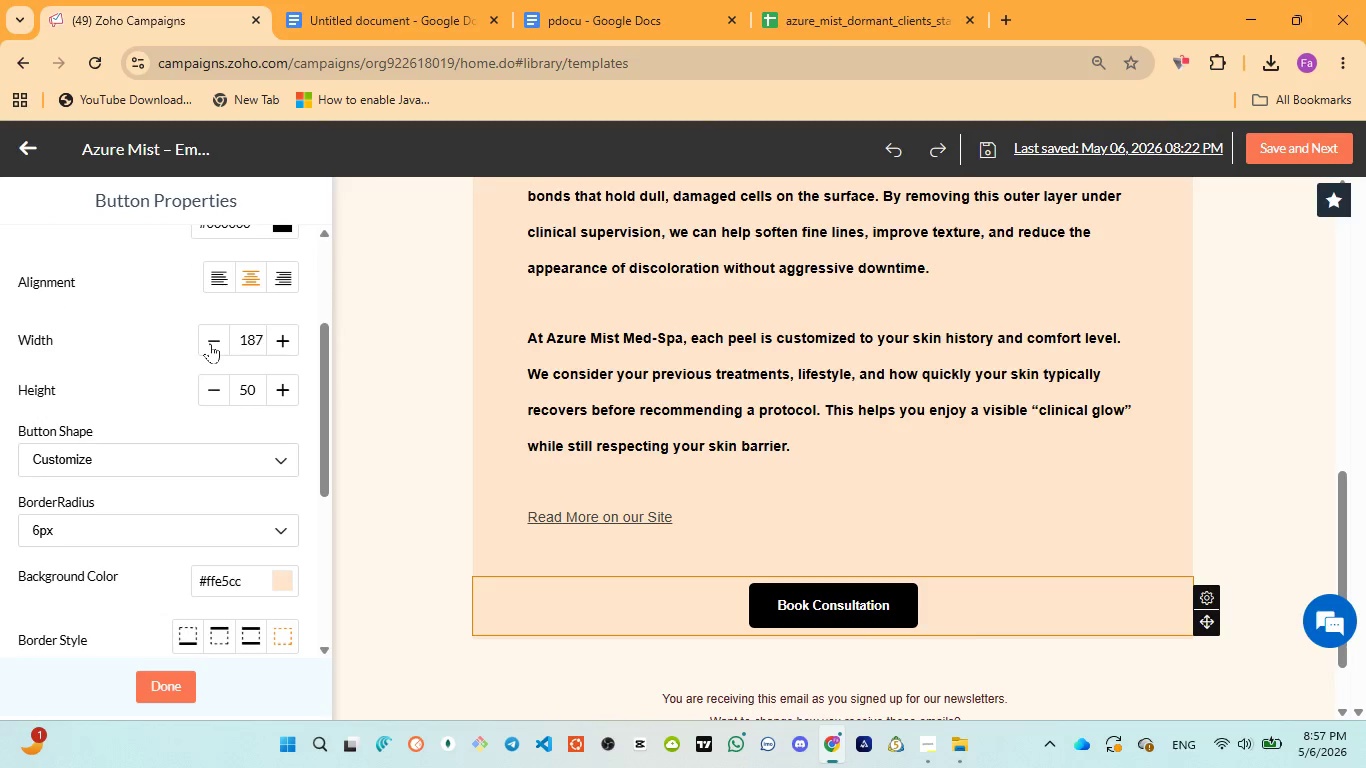 
triple_click([210, 343])
 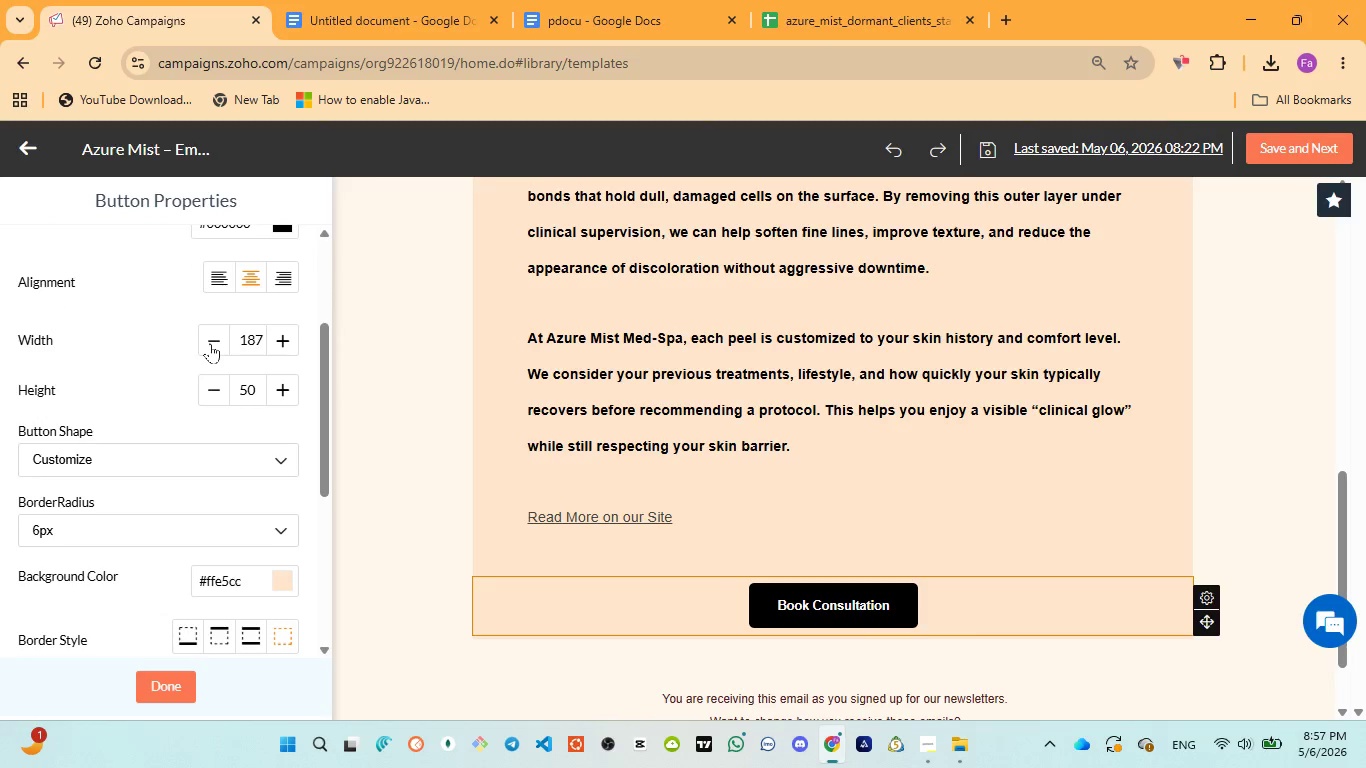 
triple_click([210, 343])
 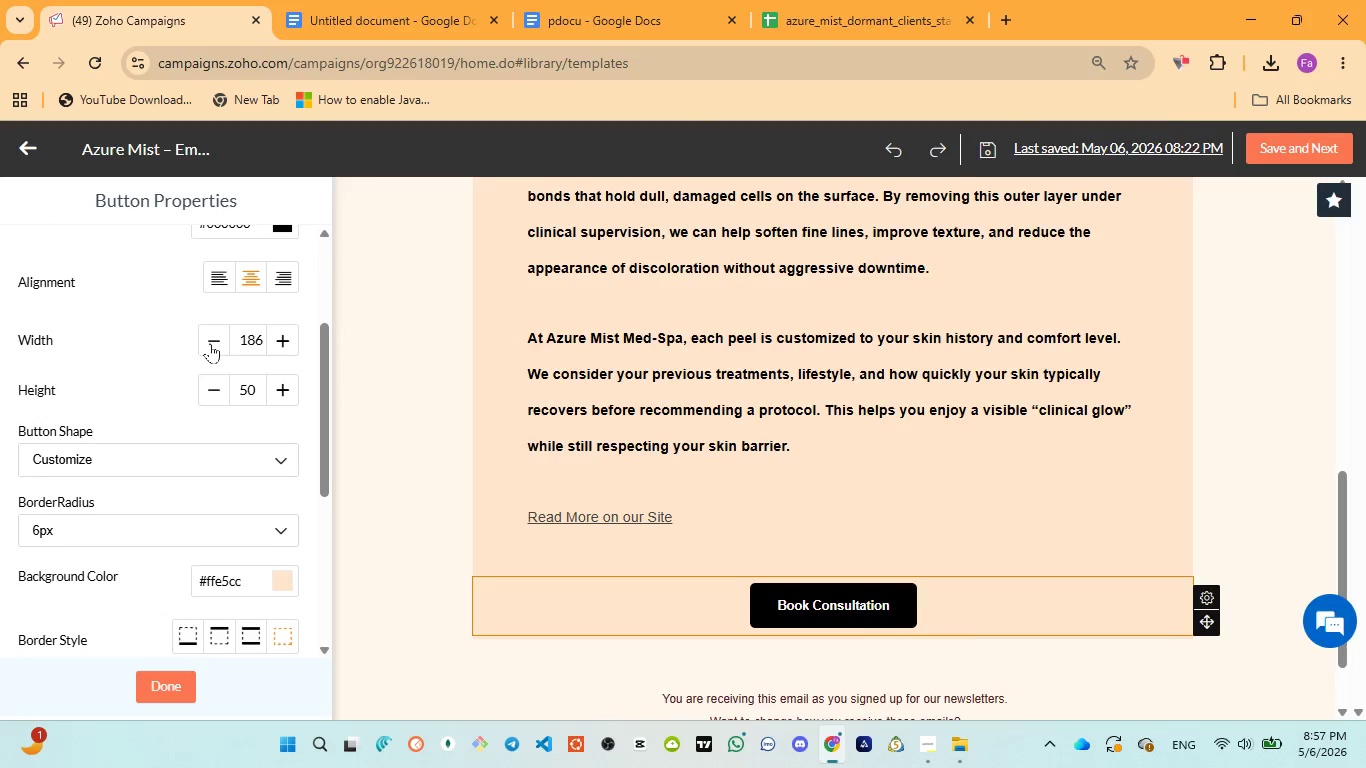 
triple_click([210, 343])
 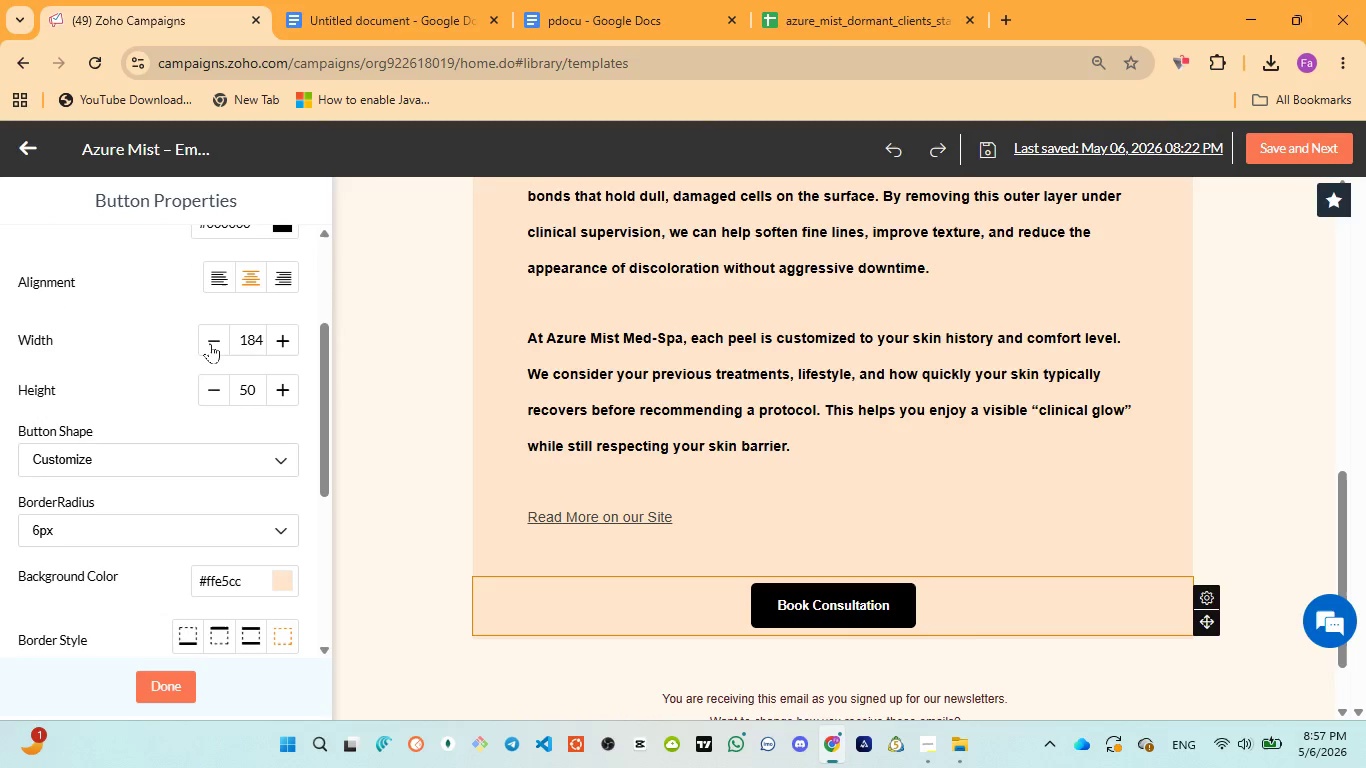 
triple_click([210, 343])
 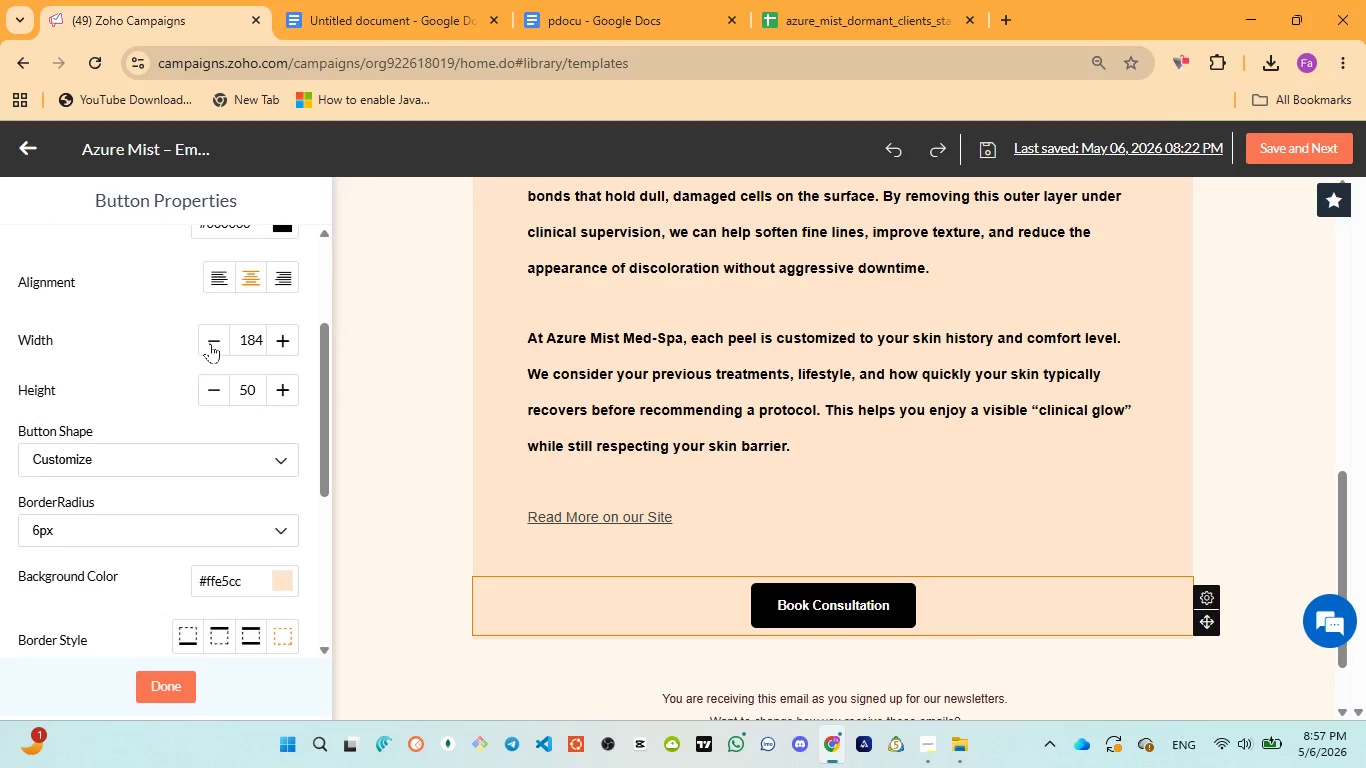 
triple_click([210, 343])
 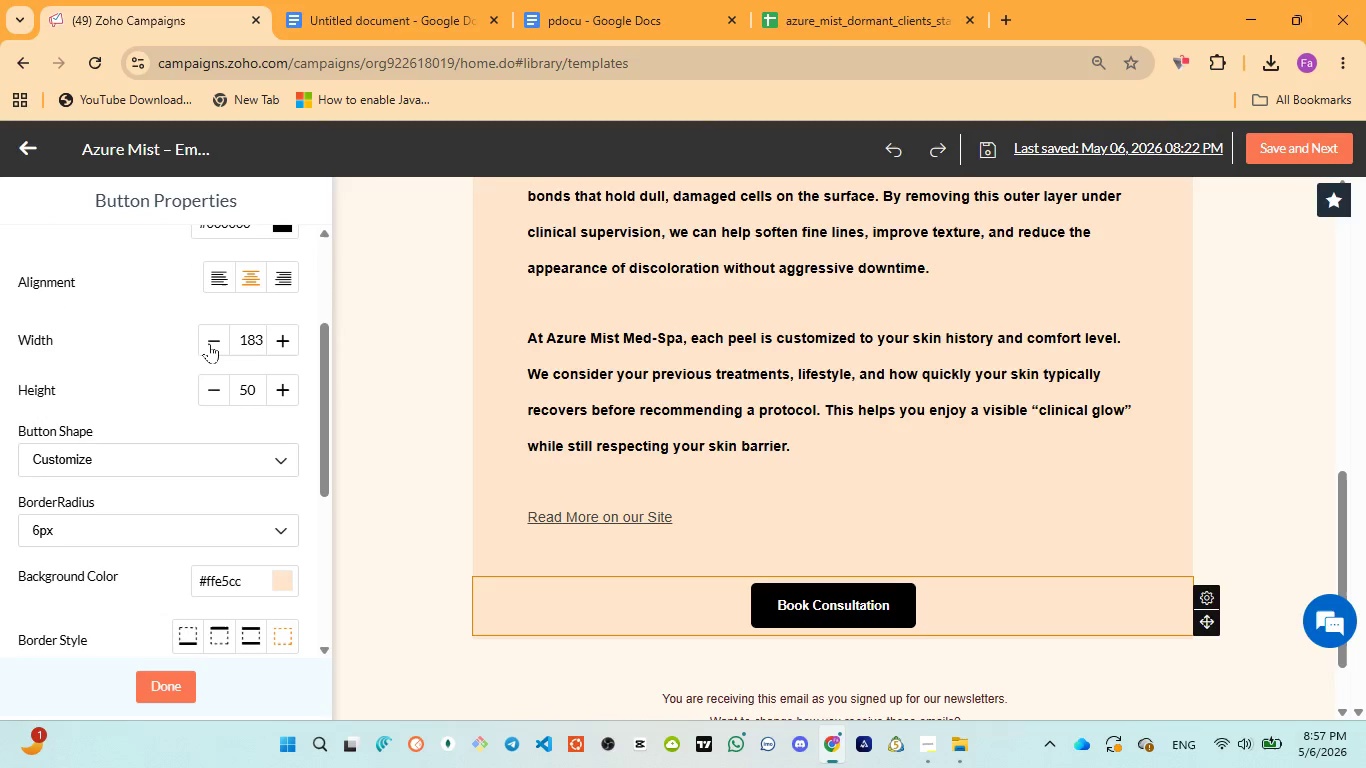 
triple_click([209, 343])
 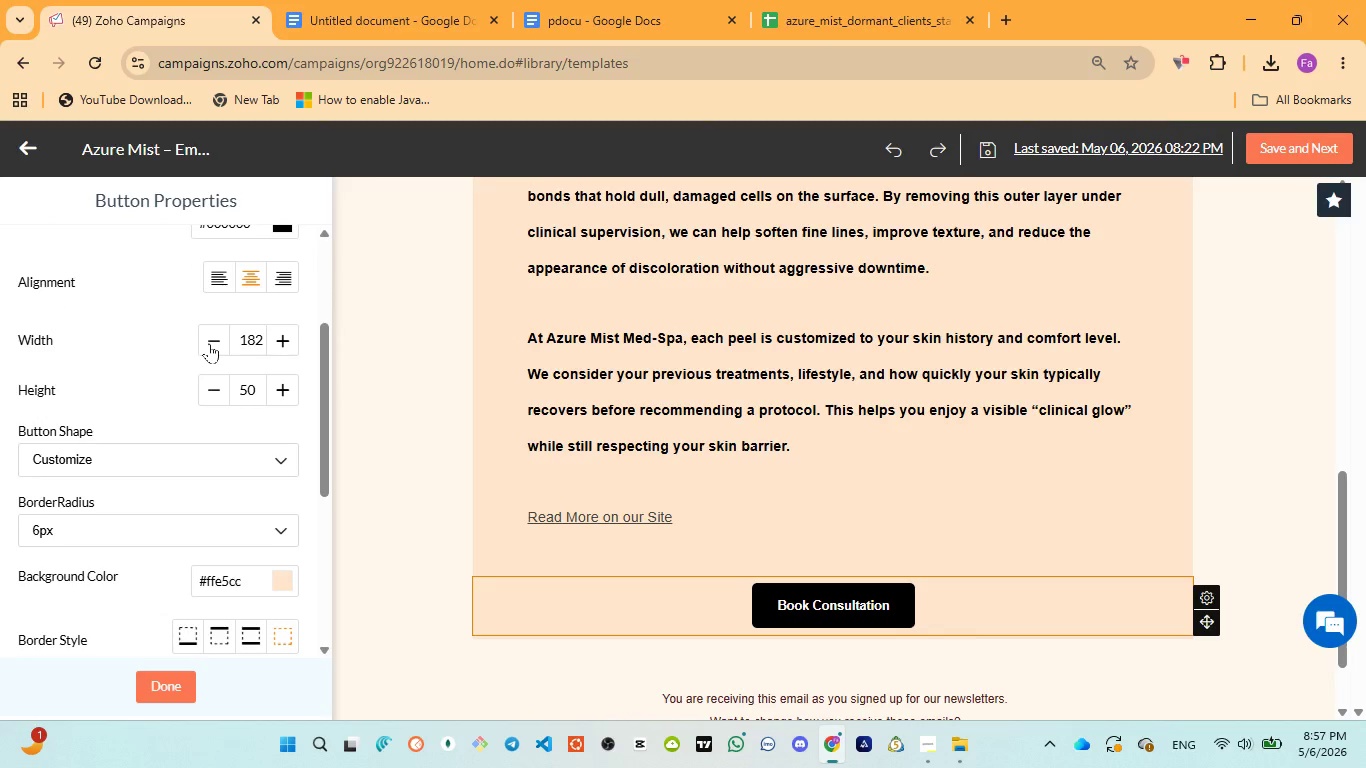 
triple_click([209, 343])
 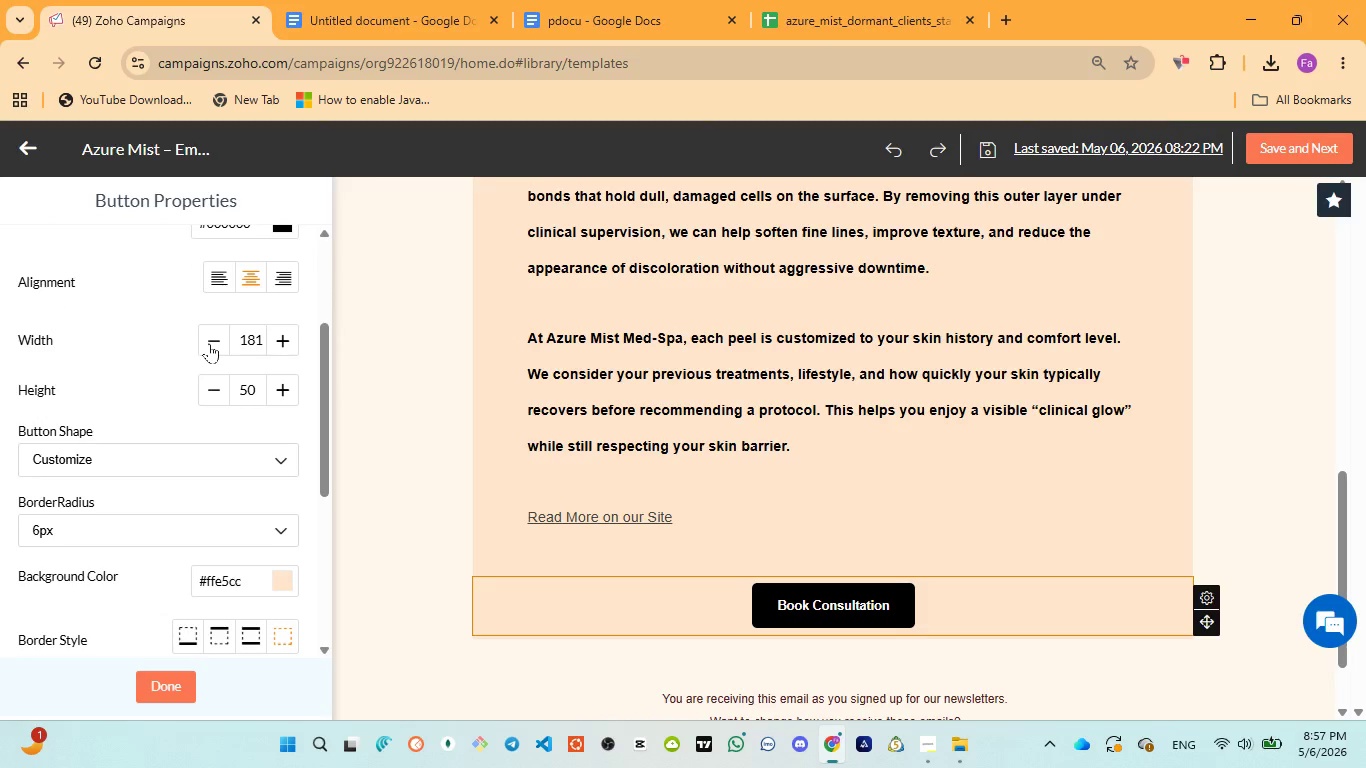 
triple_click([209, 343])
 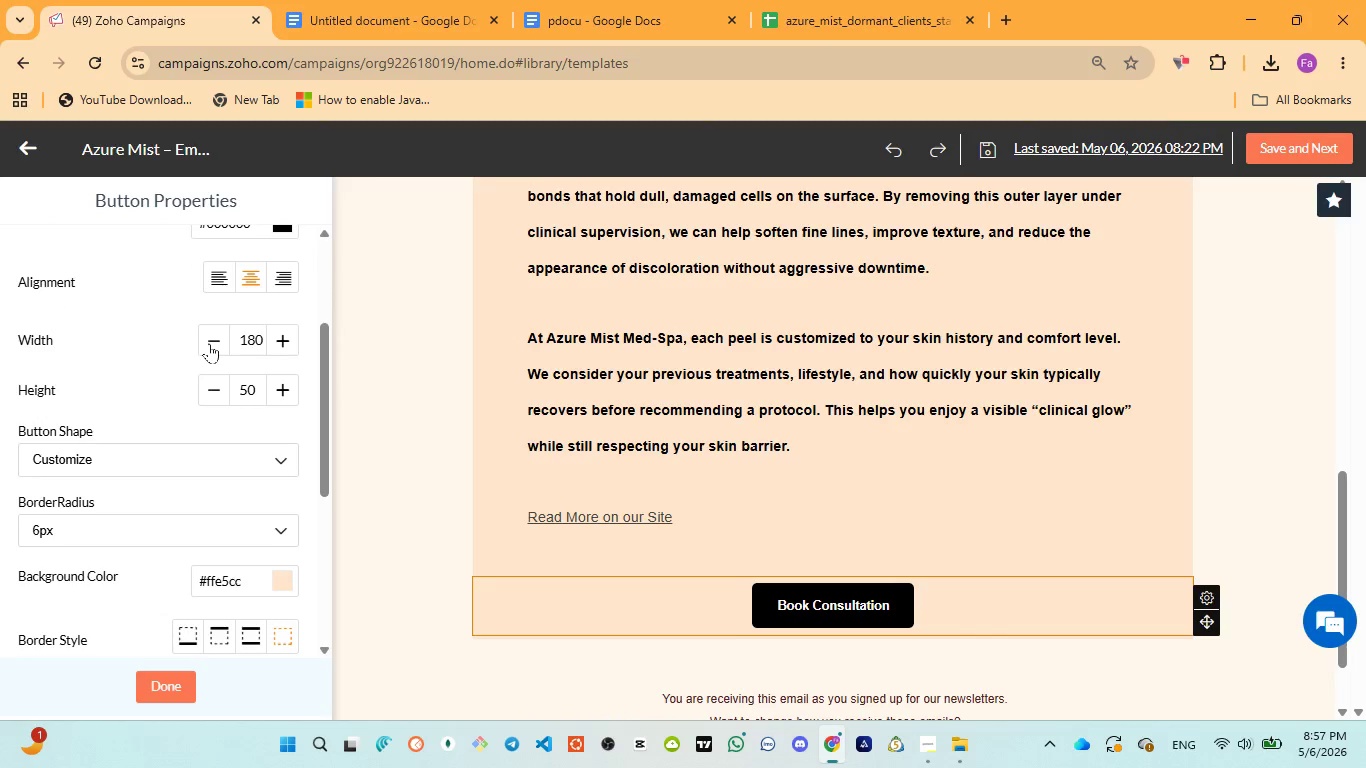 
triple_click([209, 343])
 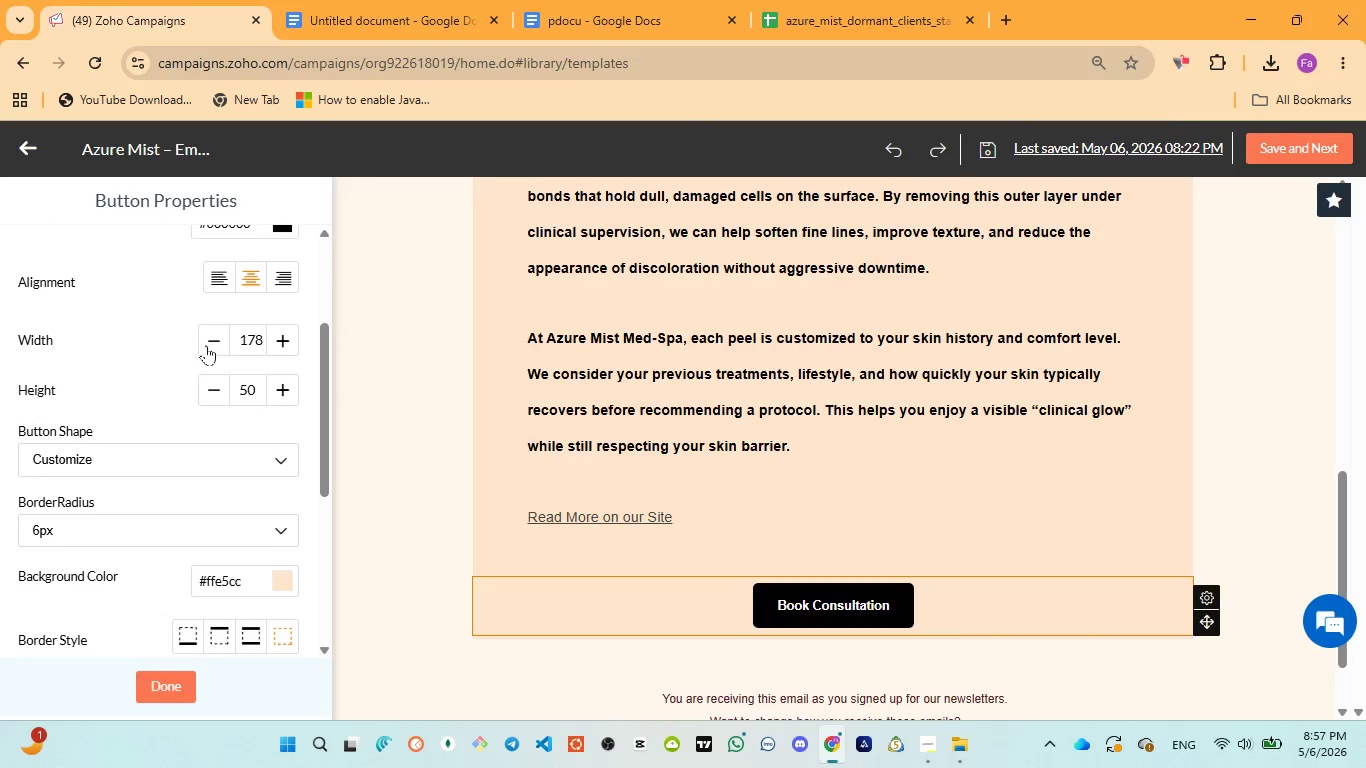 
triple_click([209, 343])
 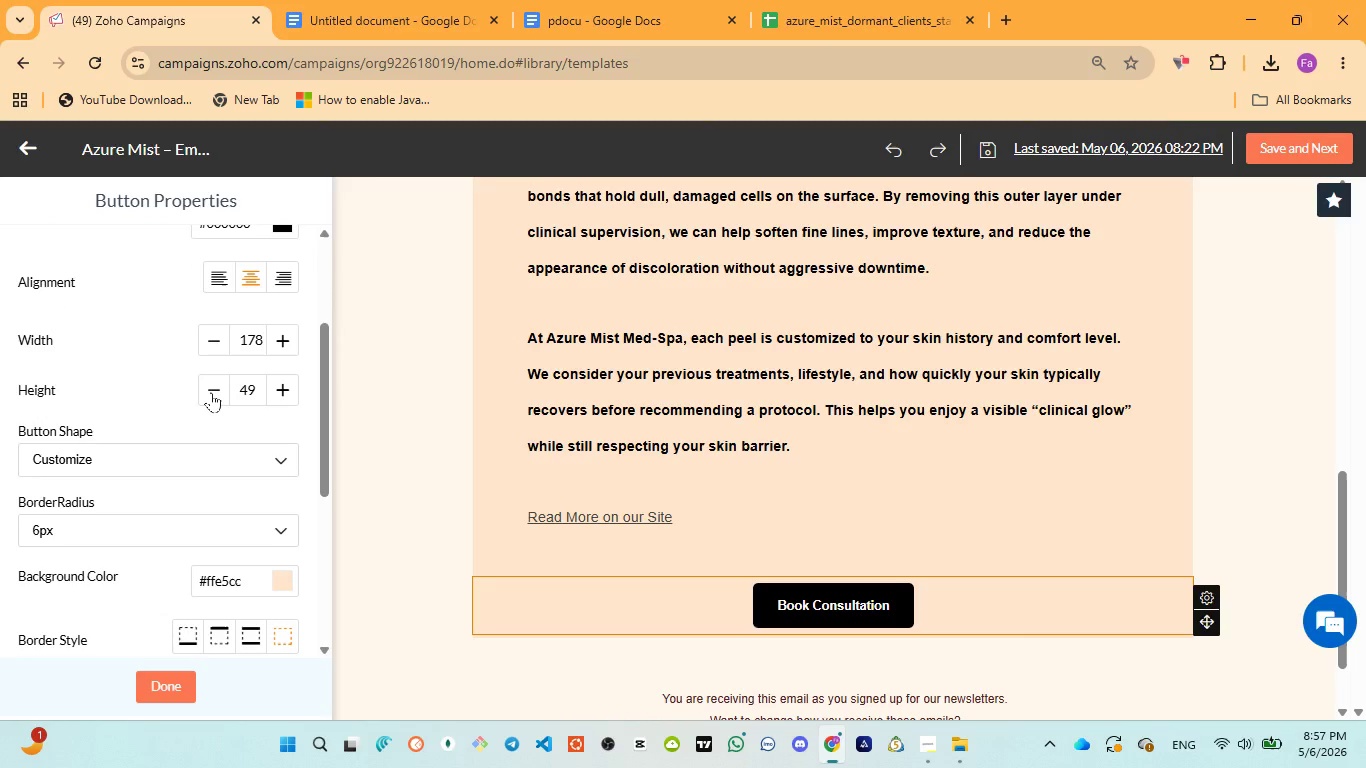 
double_click([211, 392])
 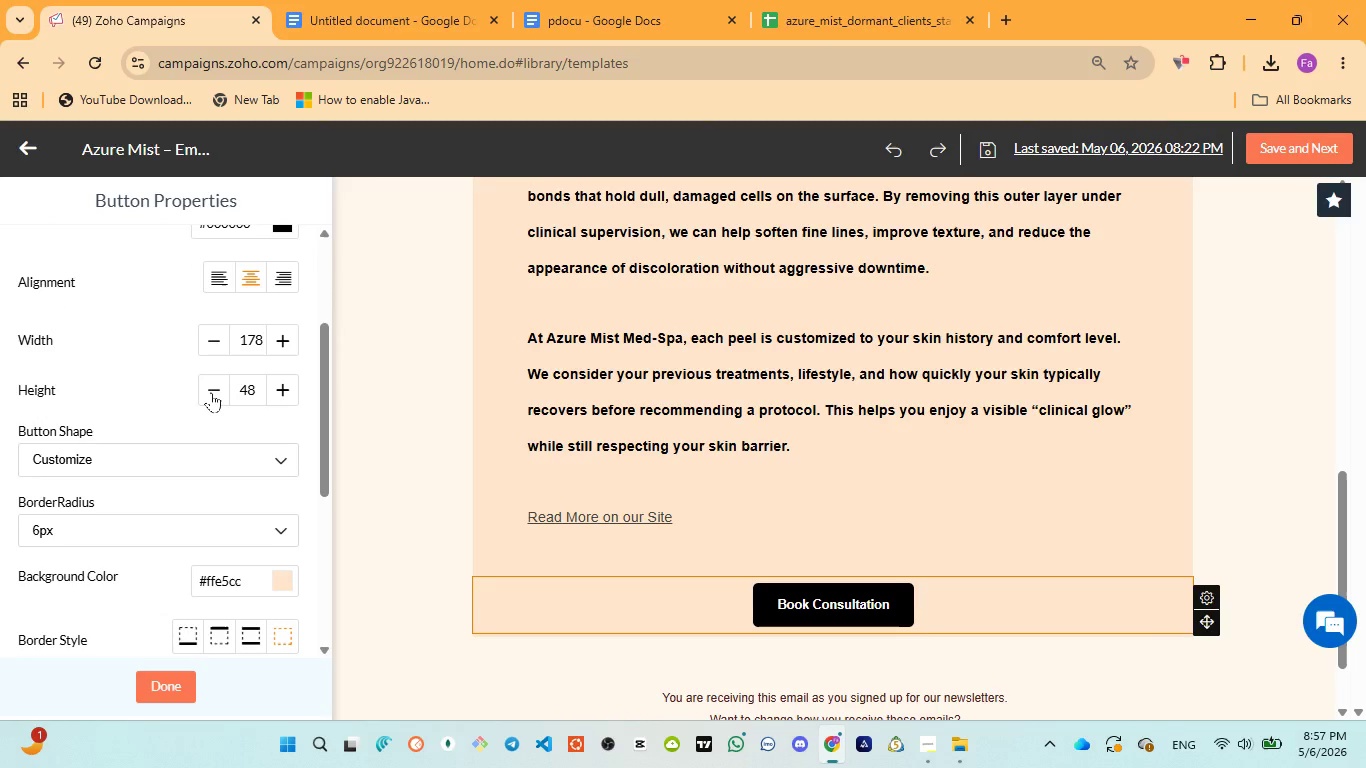 
triple_click([211, 392])
 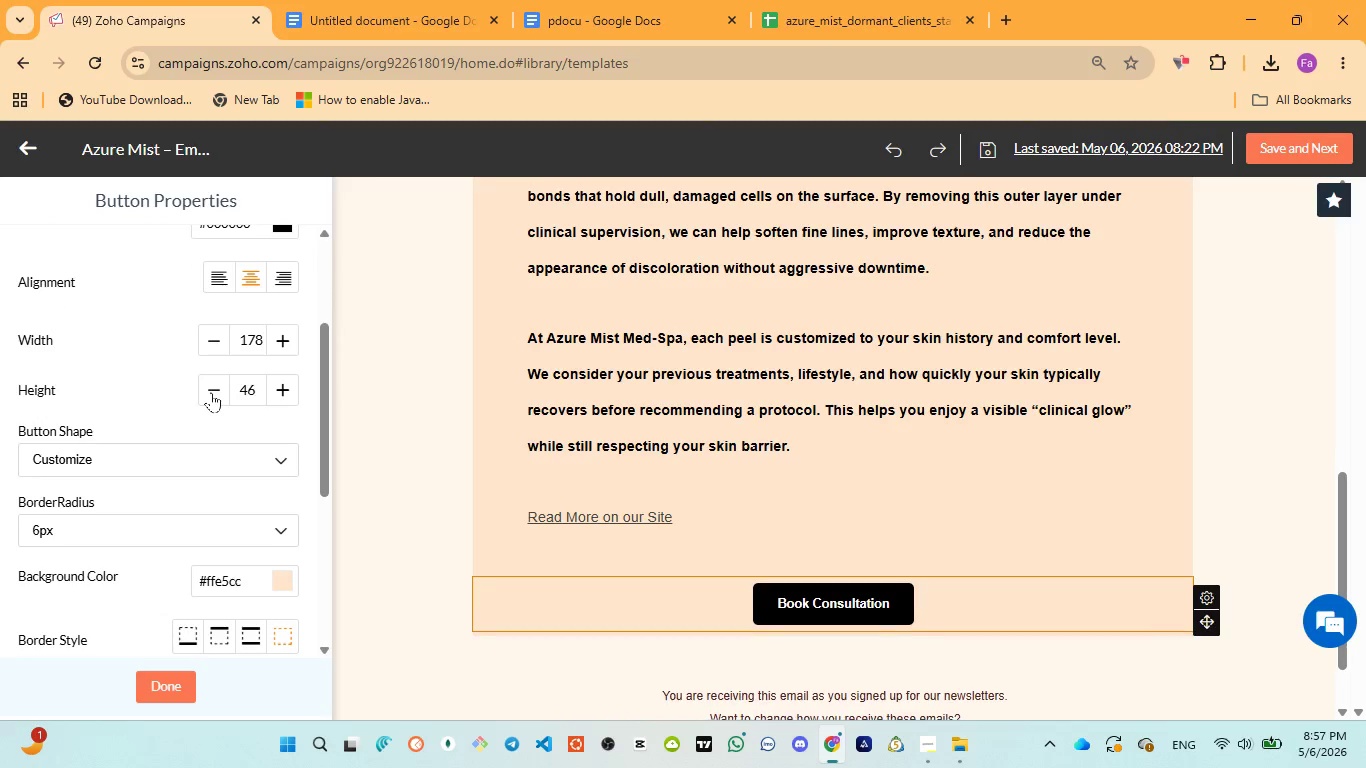 
triple_click([211, 392])
 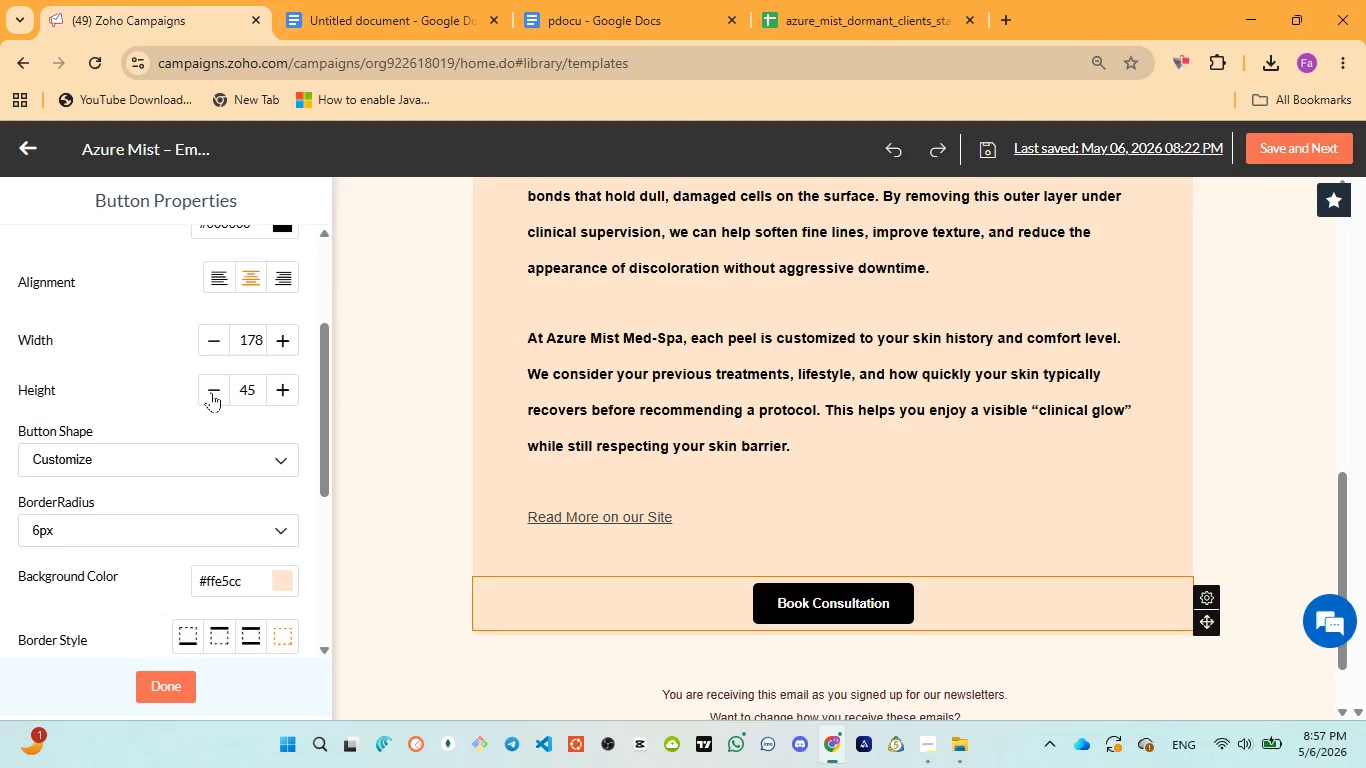 
triple_click([211, 392])
 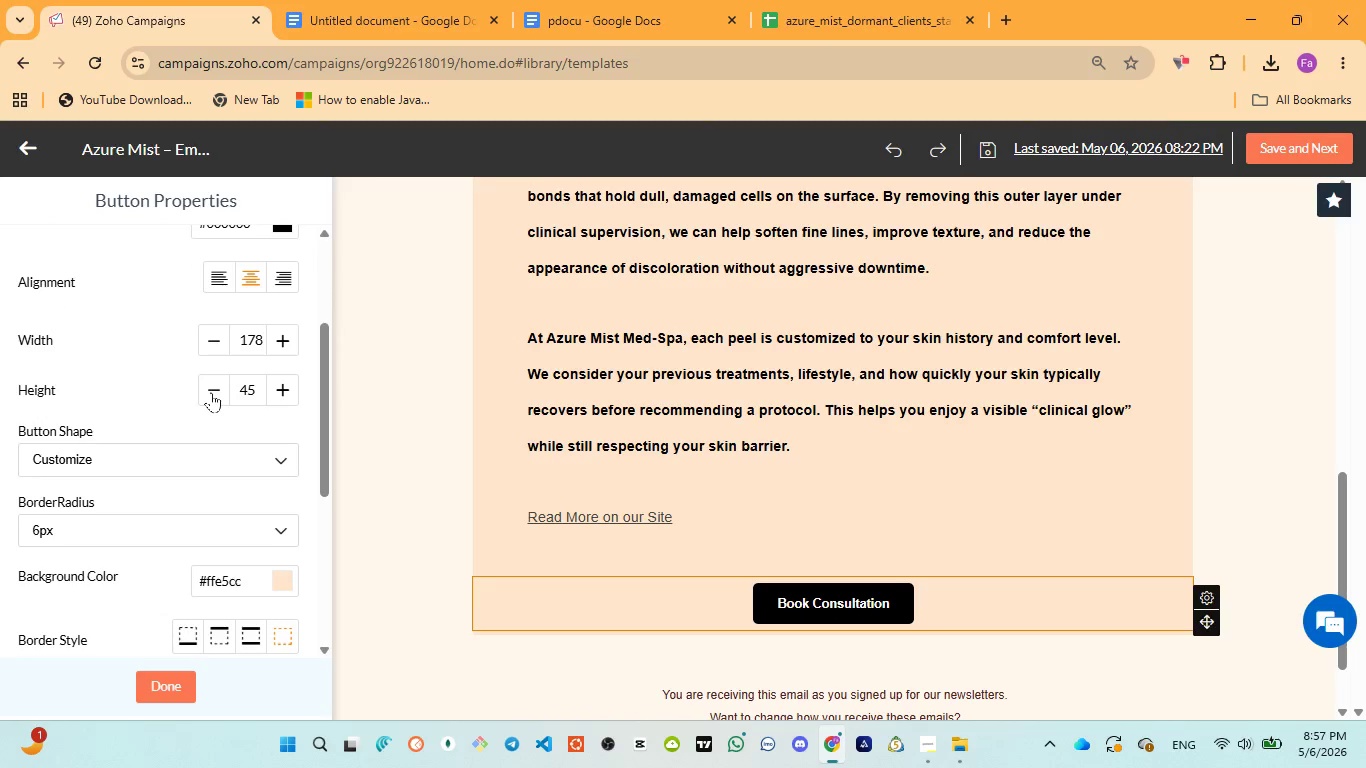 
triple_click([211, 392])
 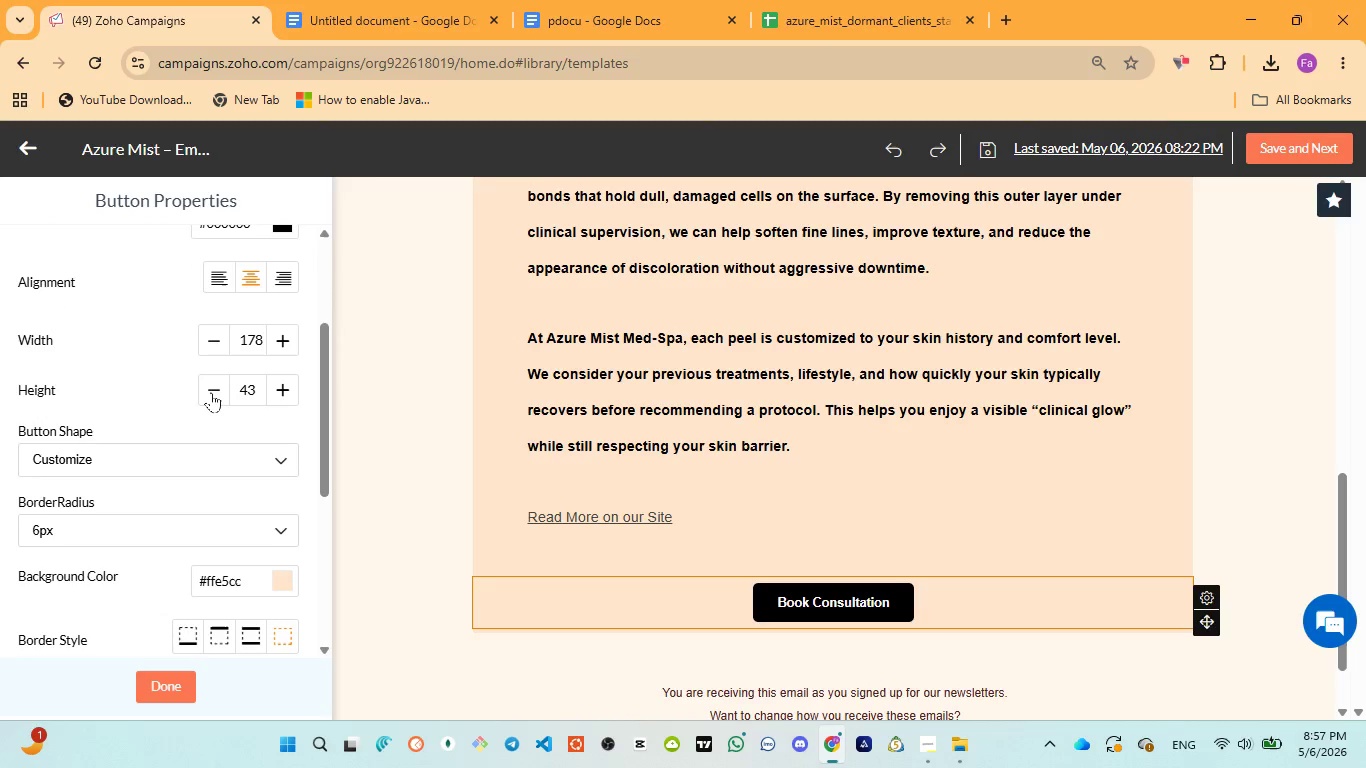 
triple_click([211, 392])
 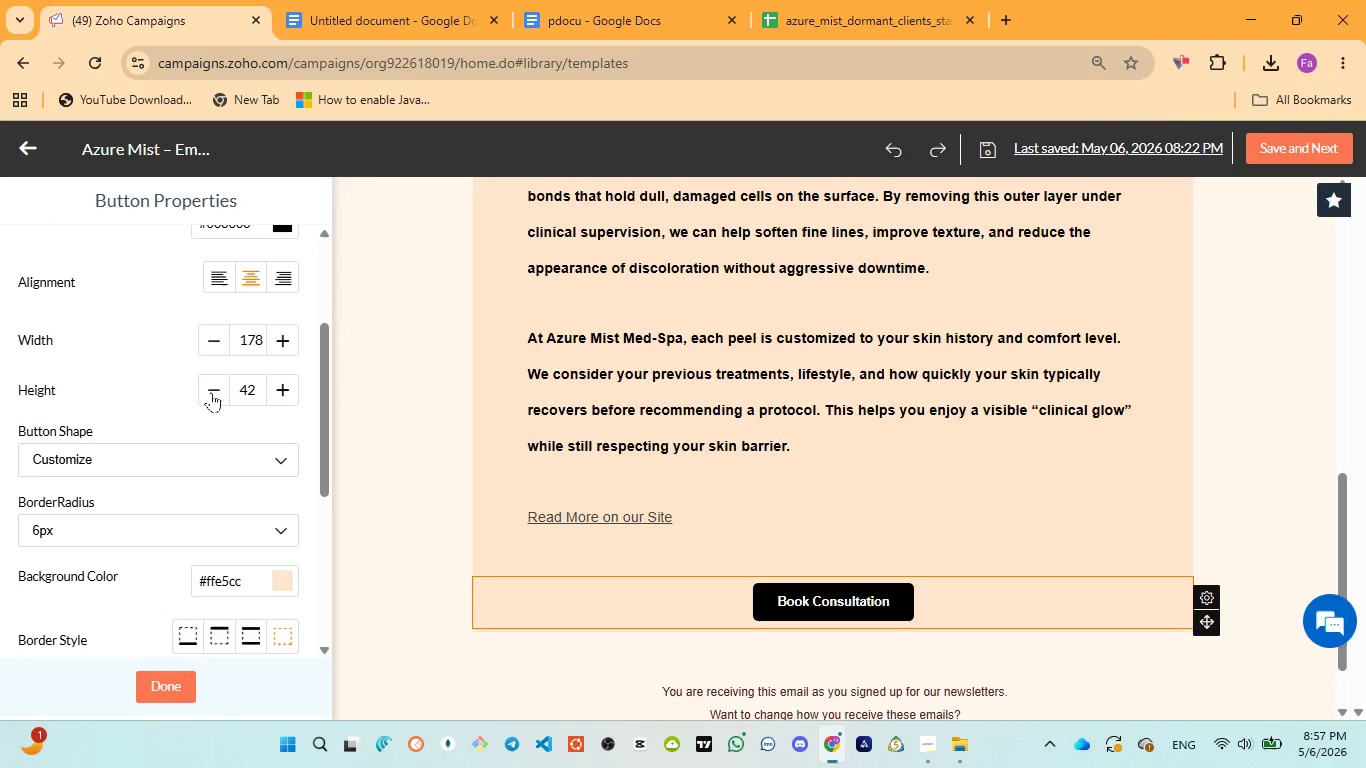 
triple_click([211, 392])
 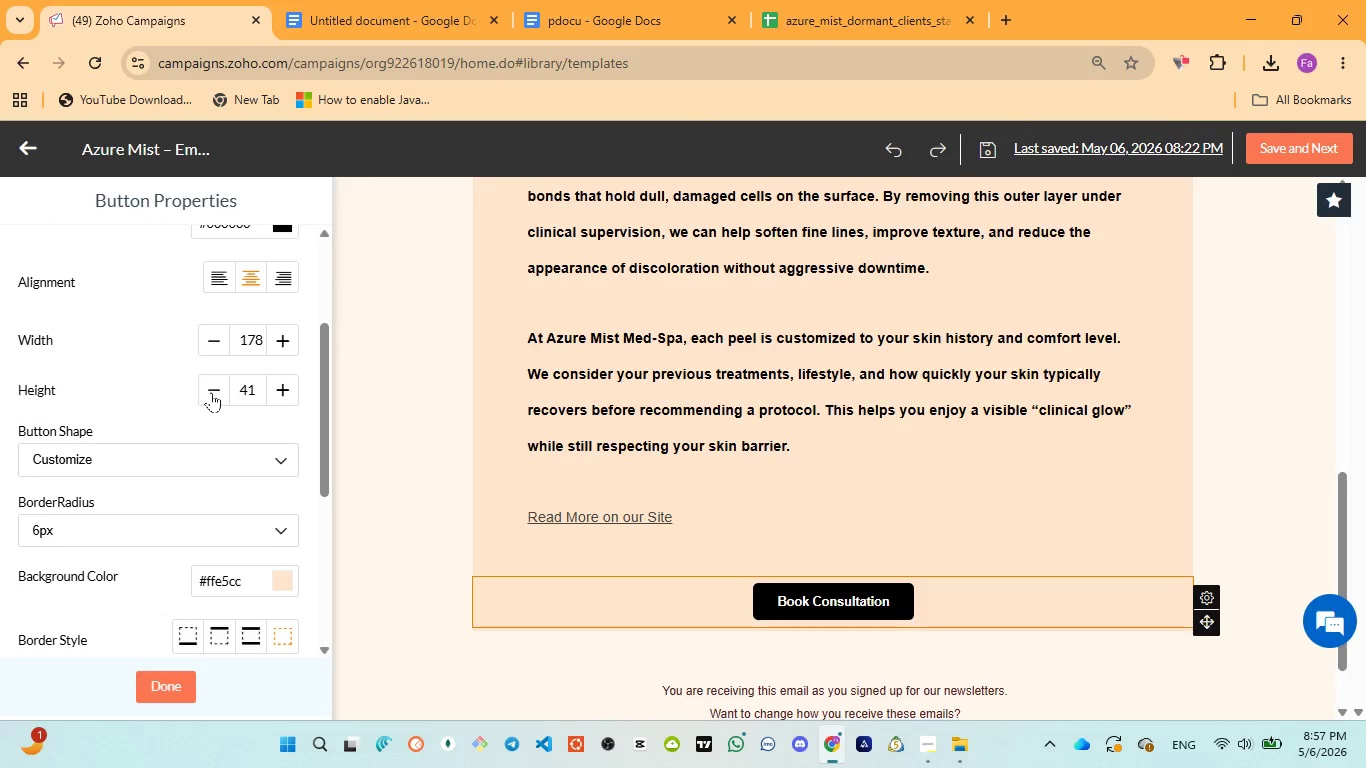 
triple_click([211, 392])
 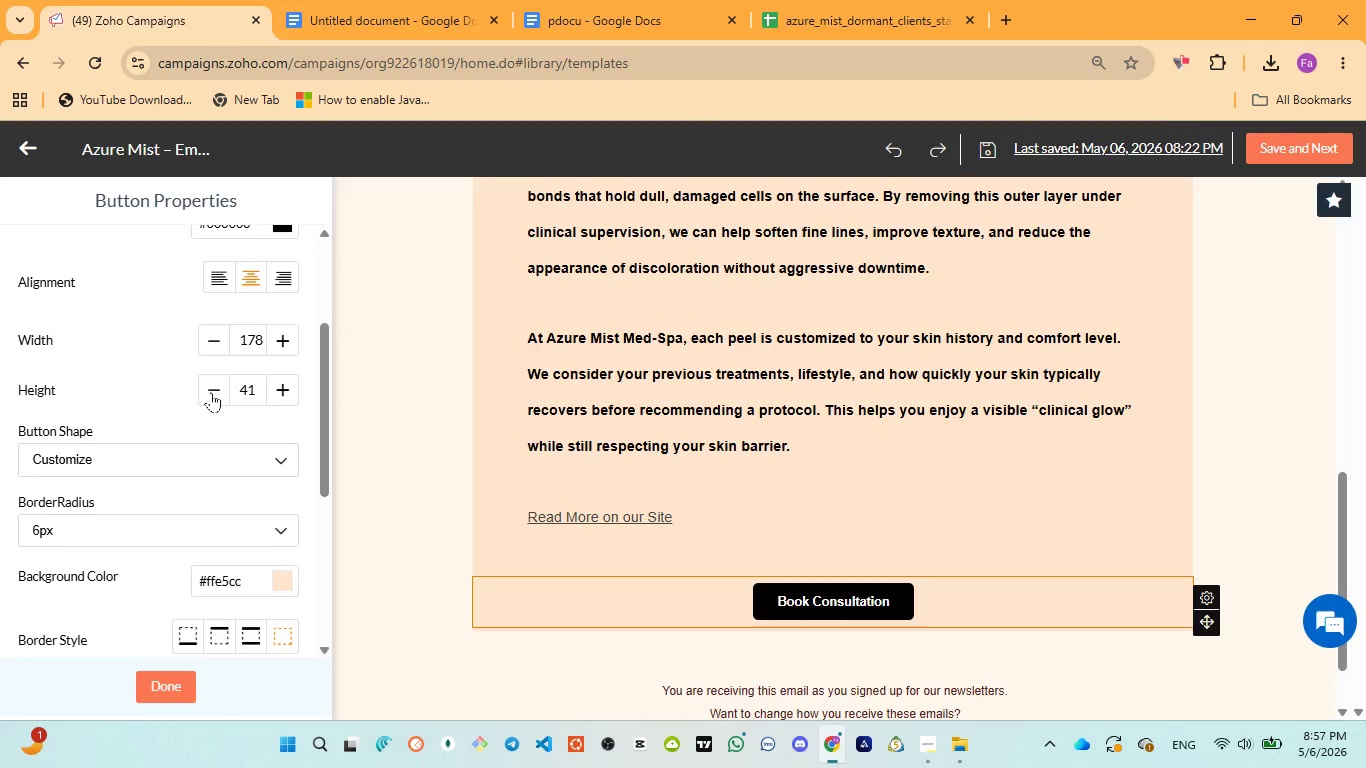 
triple_click([211, 392])
 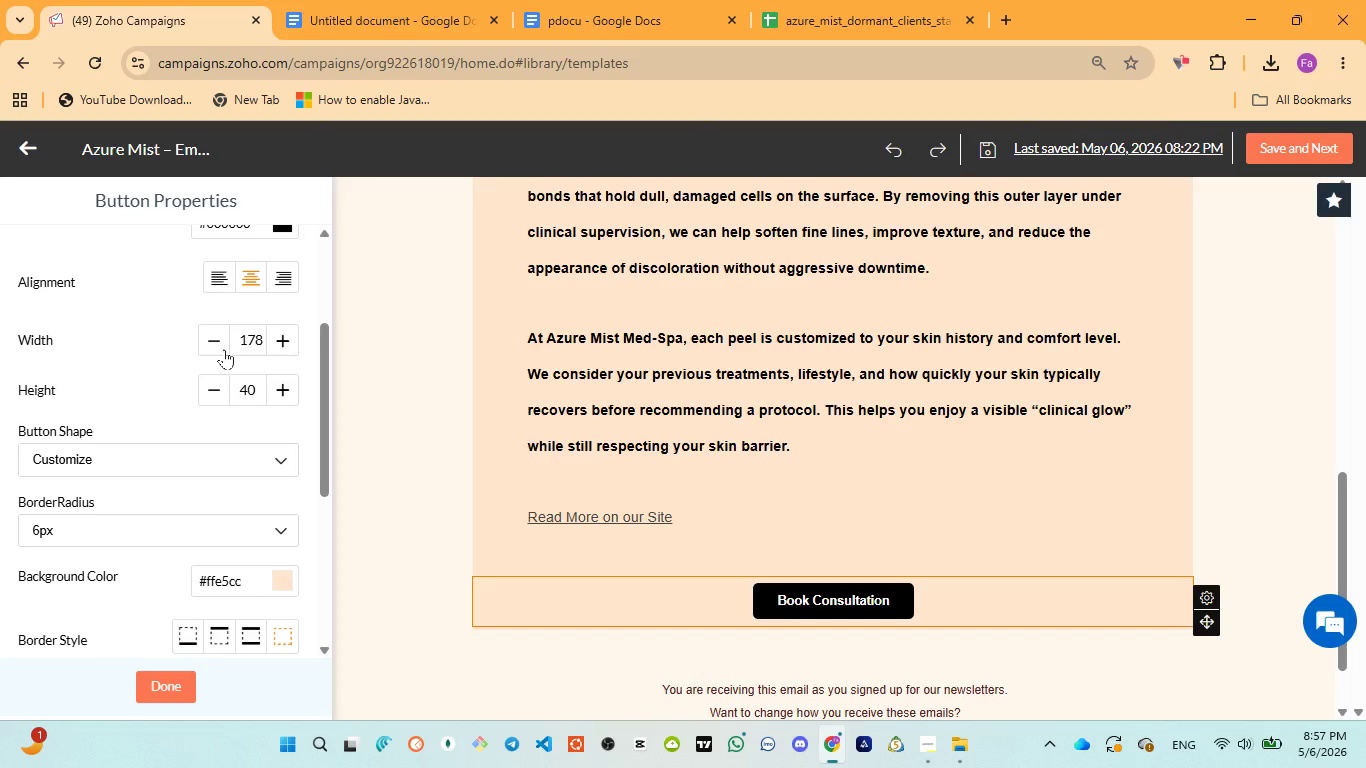 
double_click([224, 349])
 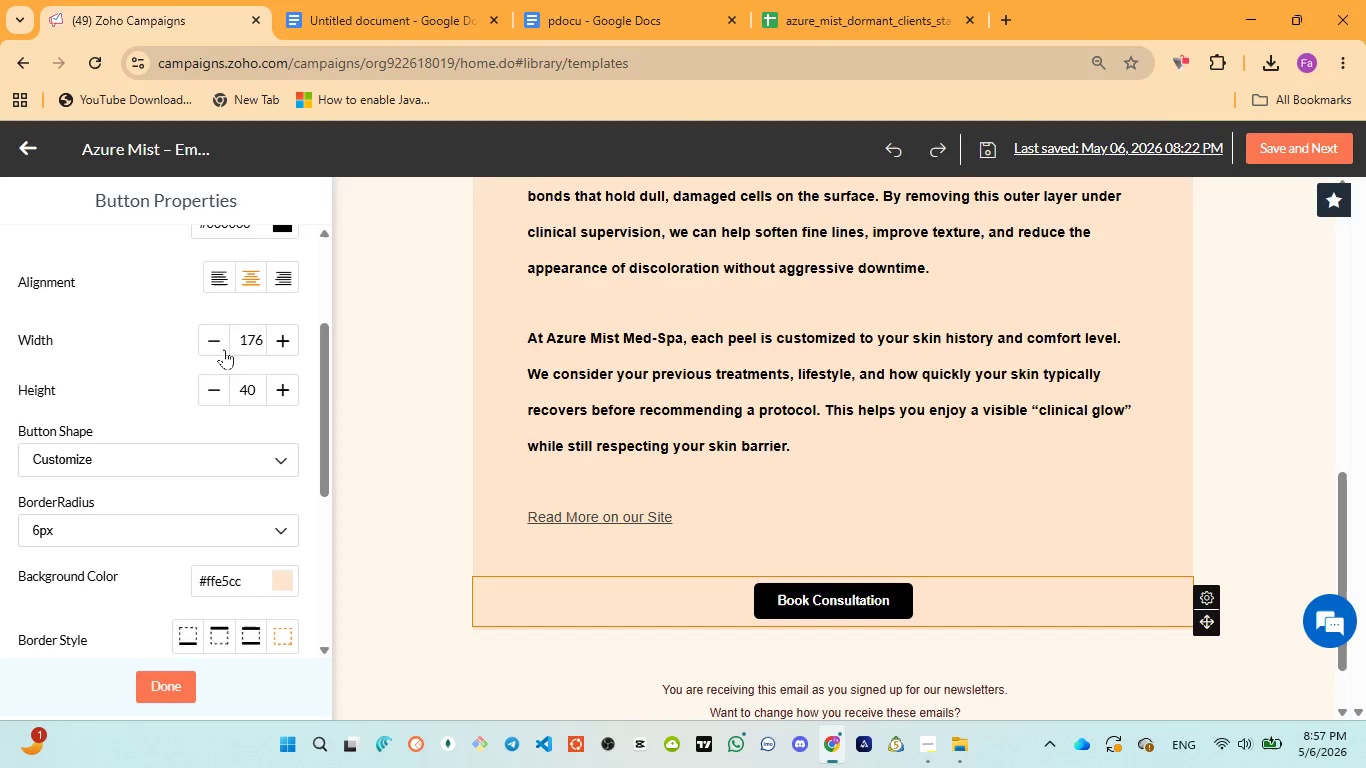 
triple_click([224, 349])
 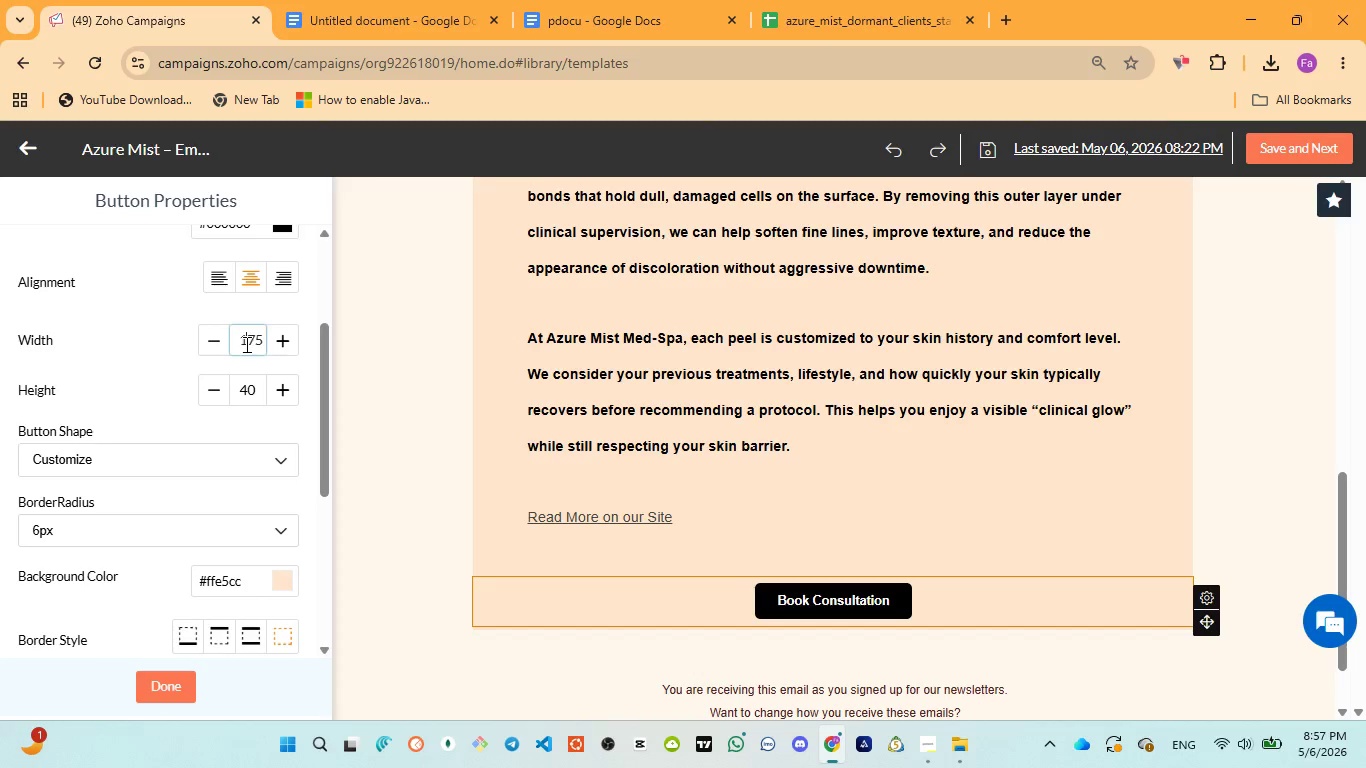 
double_click([245, 344])
 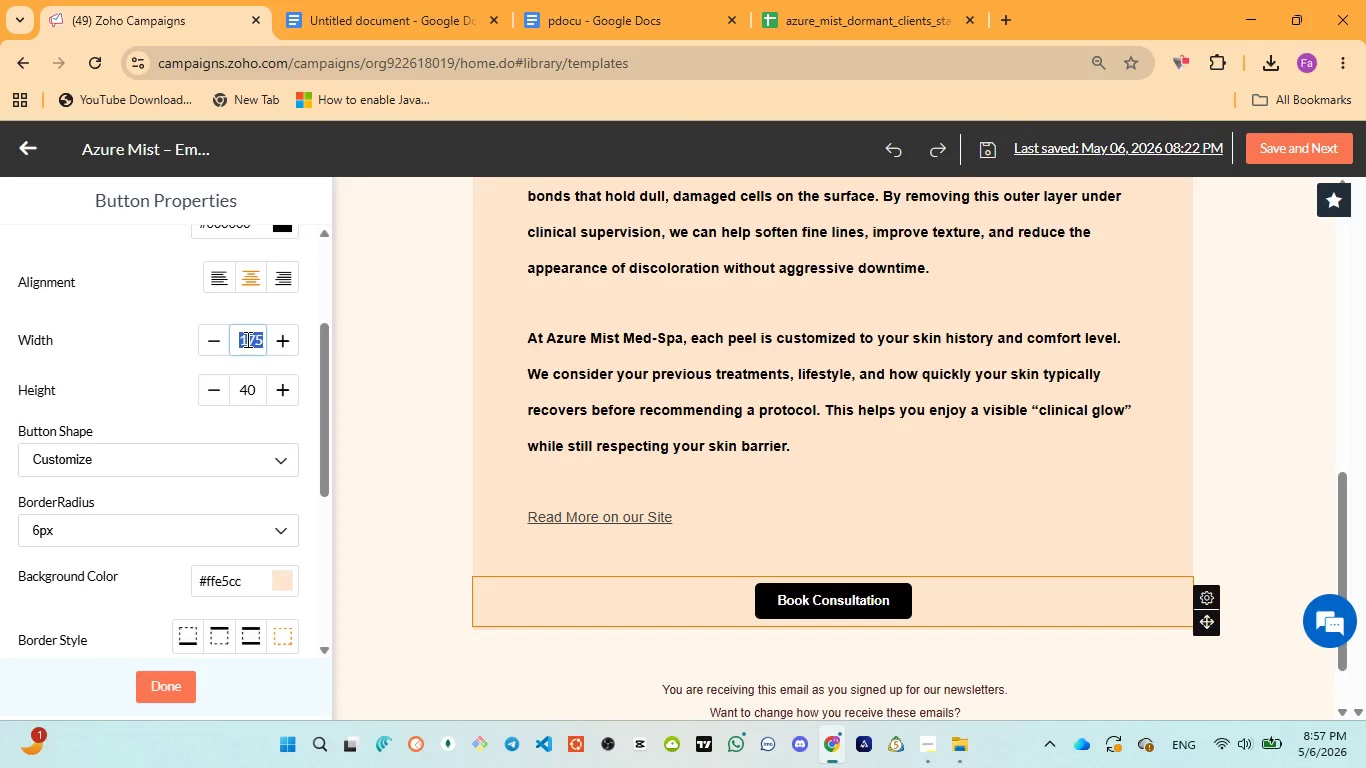 
key(0)
 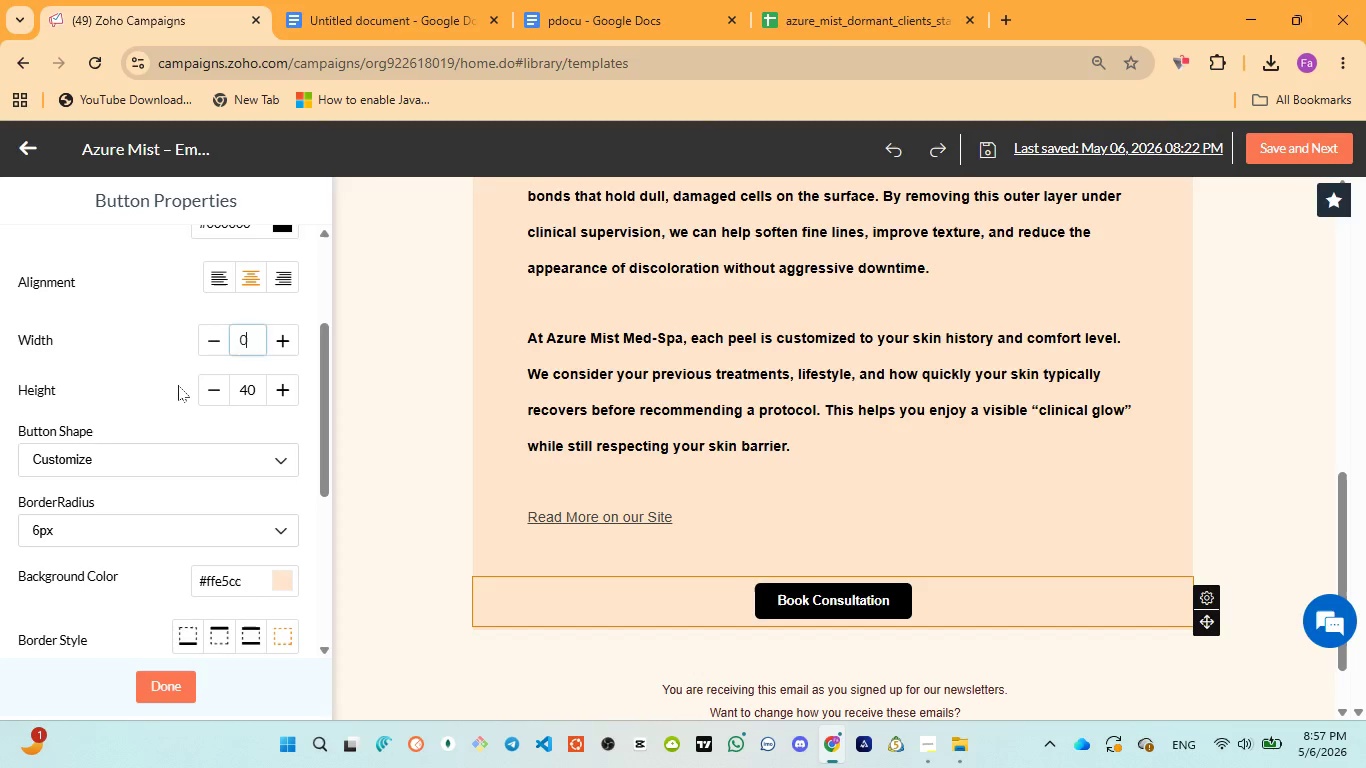 
left_click([178, 385])
 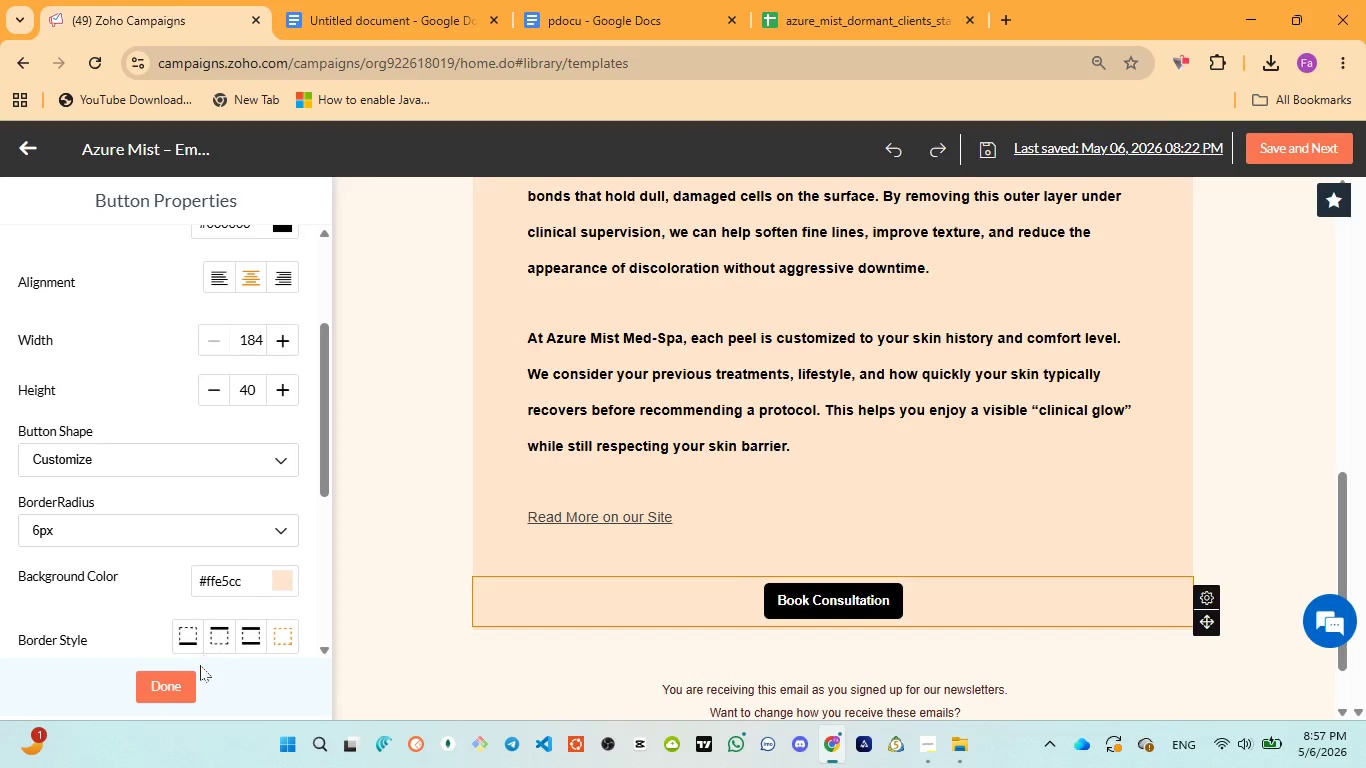 
left_click([178, 677])
 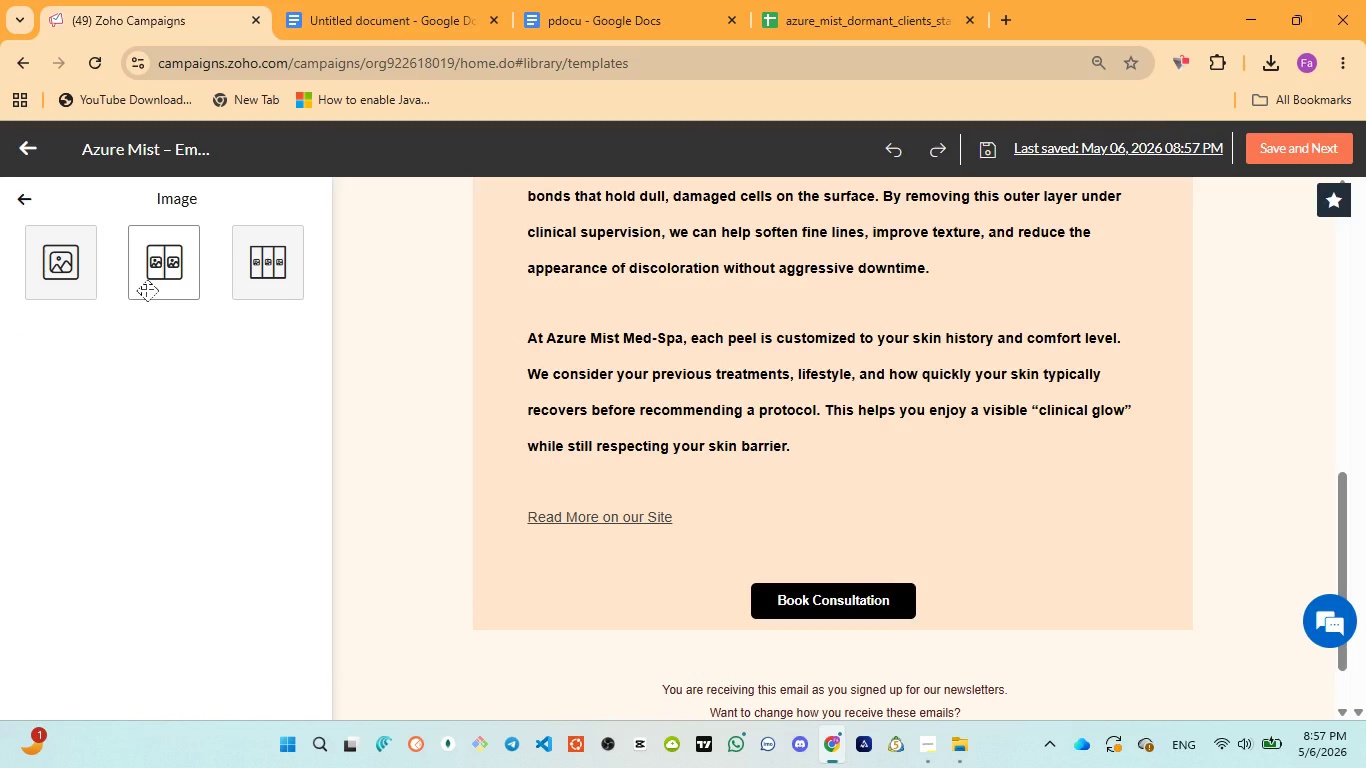 
wait(15.02)
 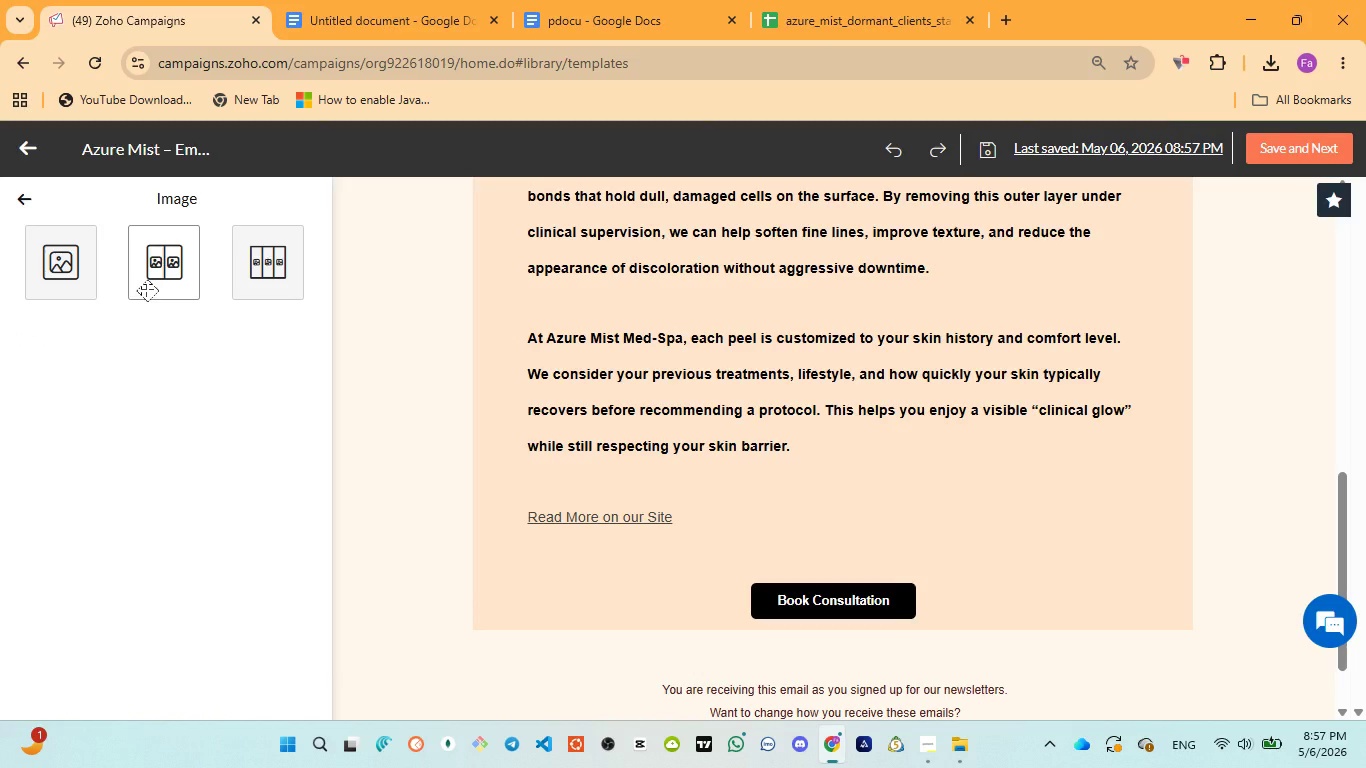 
left_click([742, 631])
 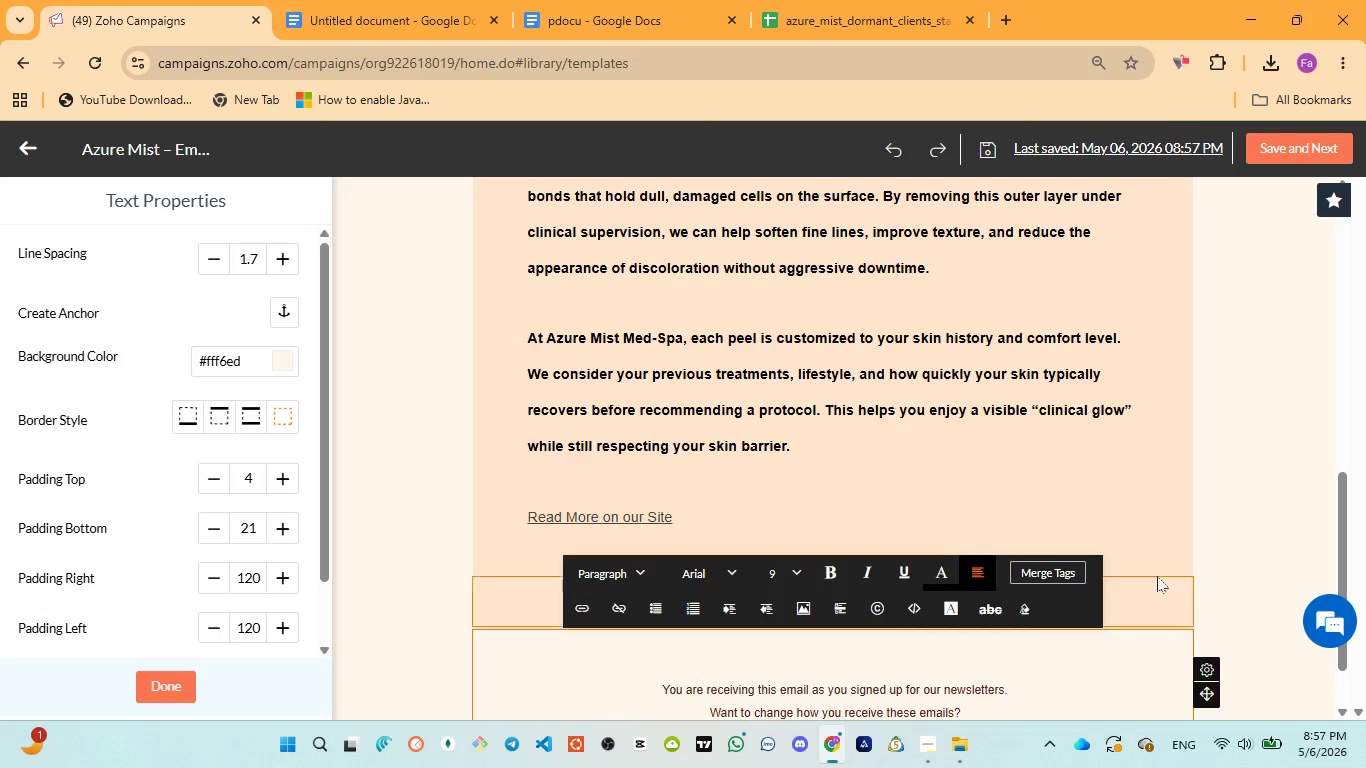 
left_click([1279, 541])
 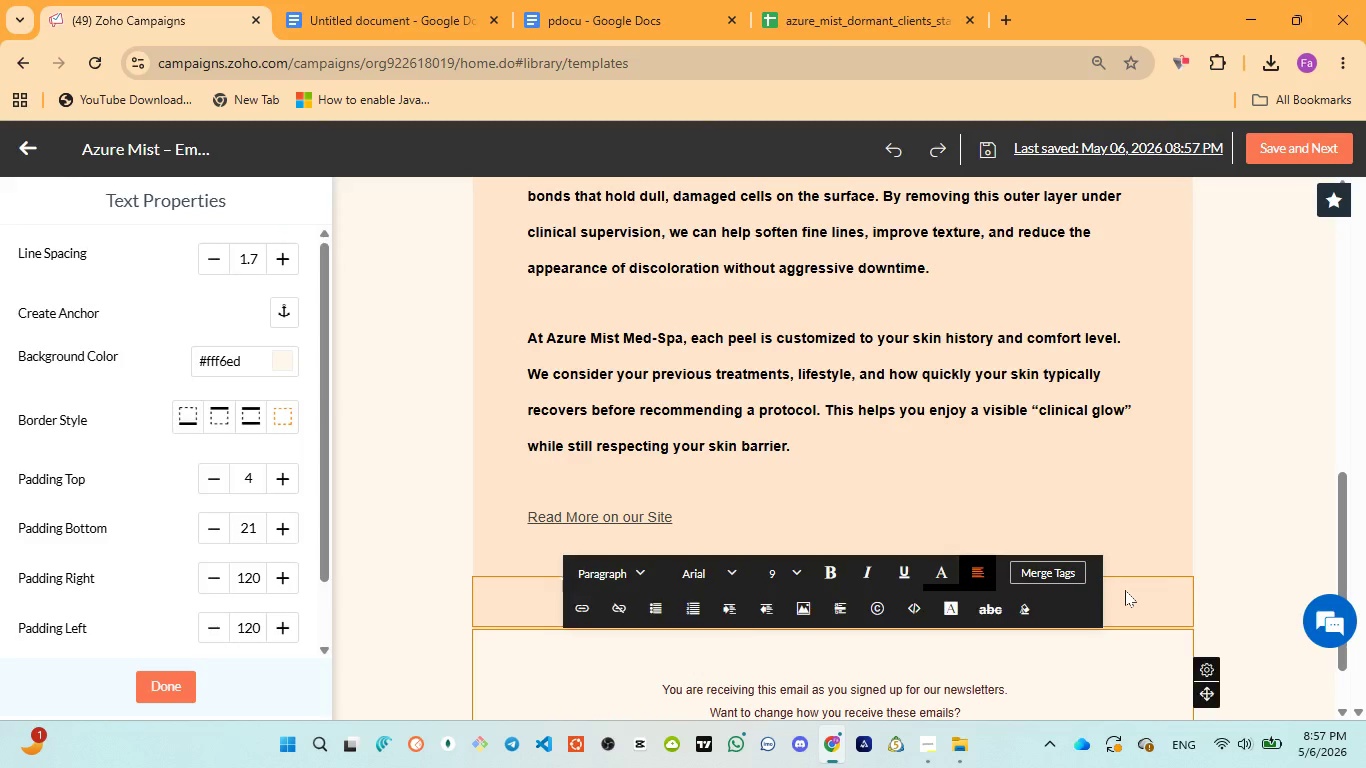 
left_click([1125, 590])
 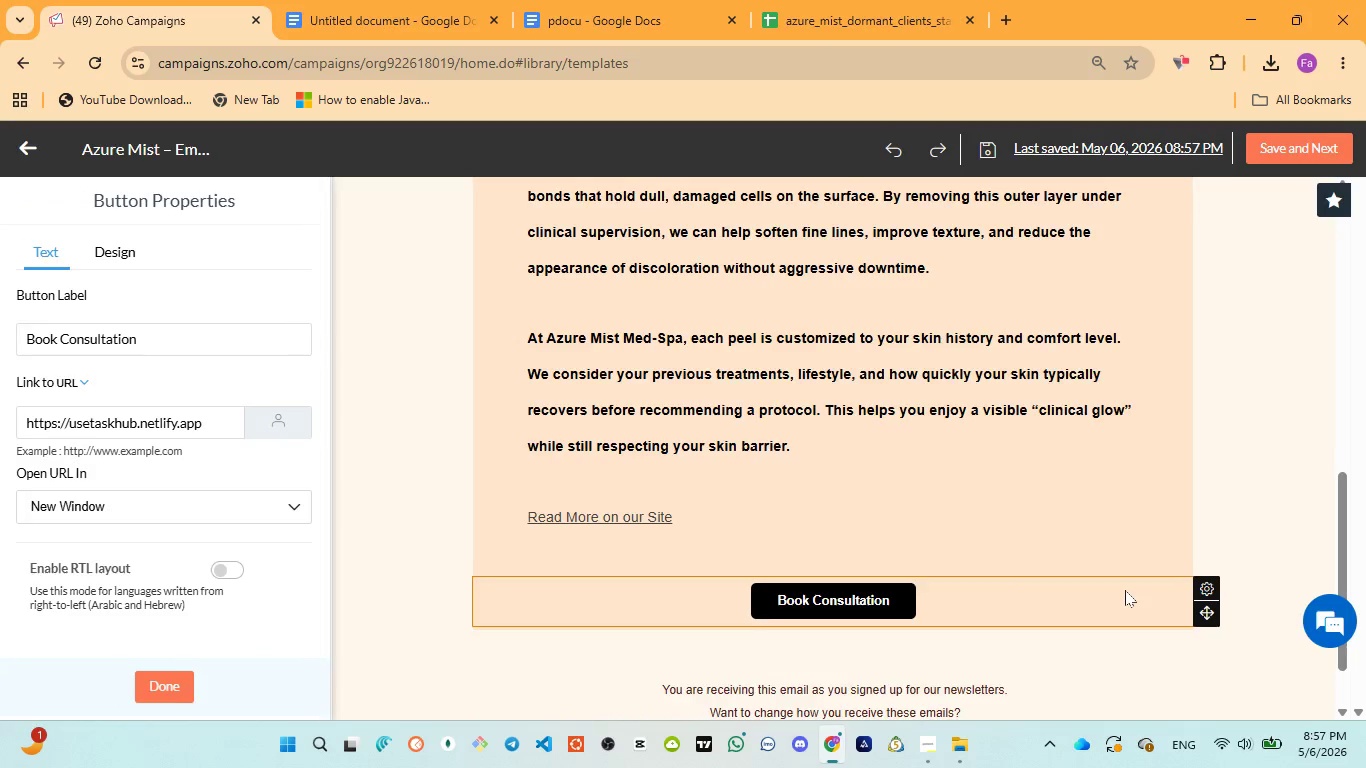 
scroll: coordinate [1125, 590], scroll_direction: down, amount: 2.0
 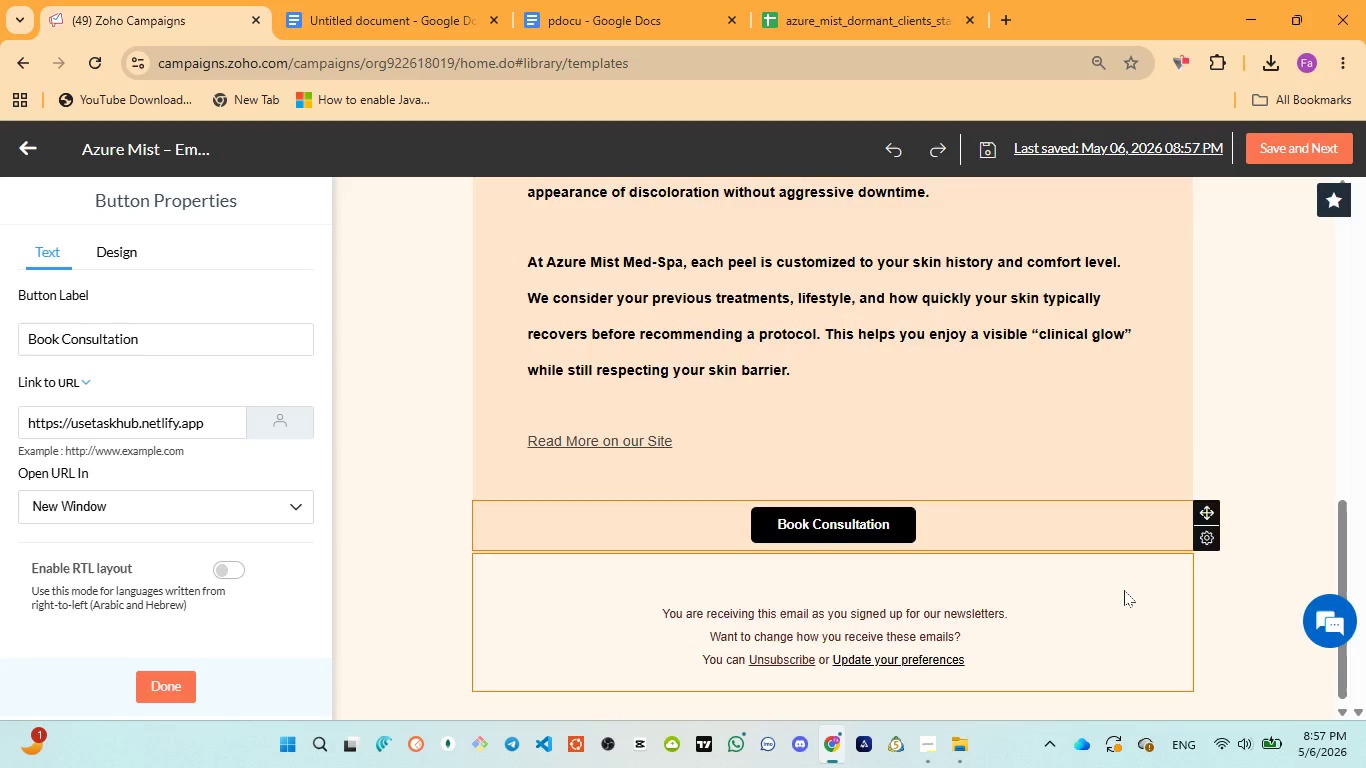 
scroll: coordinate [1124, 590], scroll_direction: up, amount: 8.0
 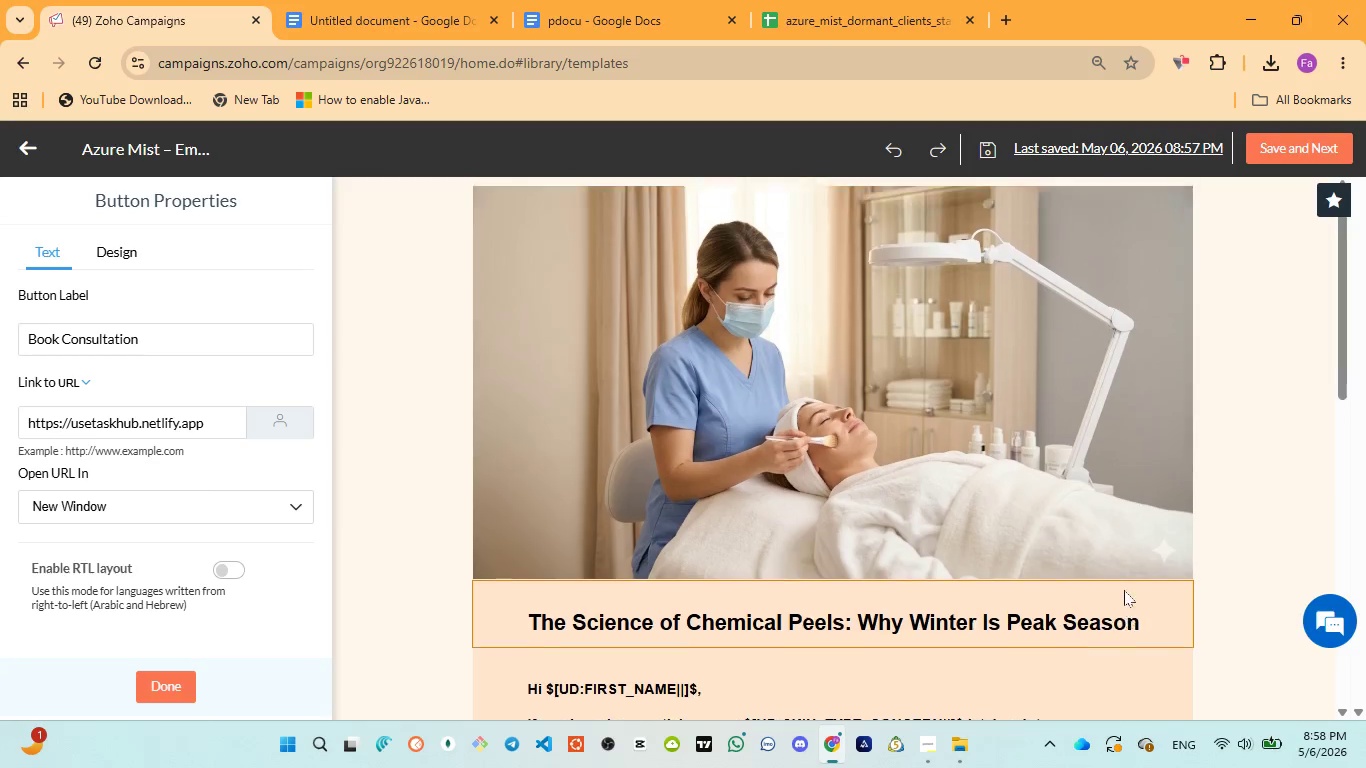 
scroll: coordinate [1066, 598], scroll_direction: down, amount: 5.0
 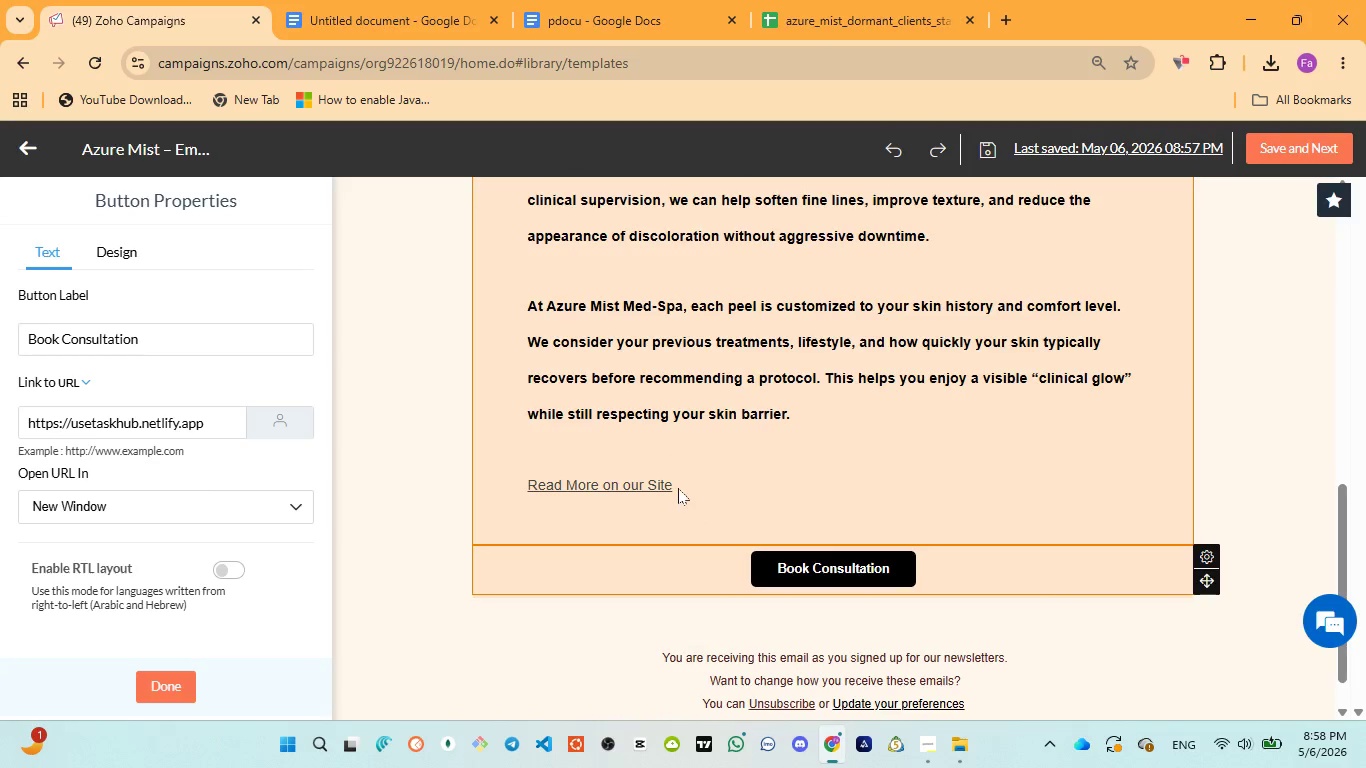 
left_click_drag(start_coordinate=[680, 485], to_coordinate=[674, 485])
 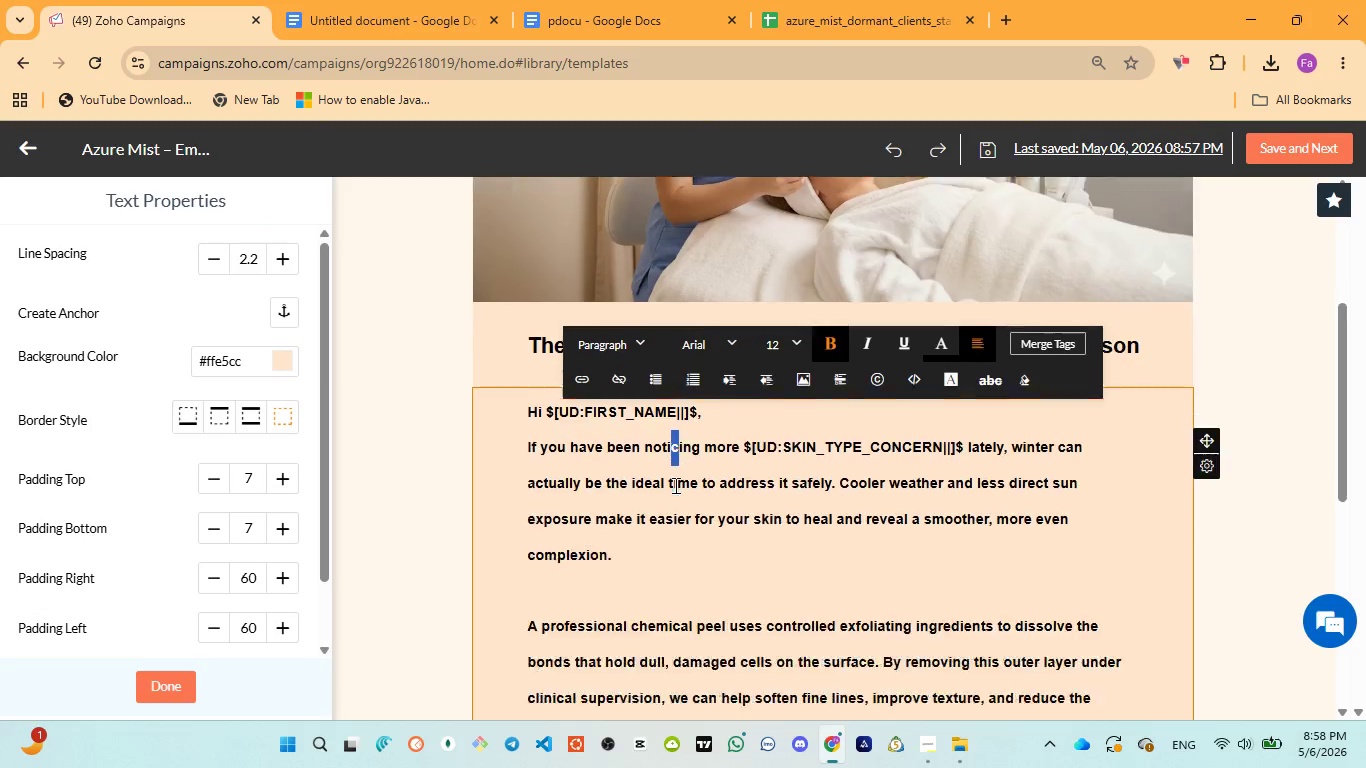 
scroll: coordinate [674, 485], scroll_direction: down, amount: 3.0
 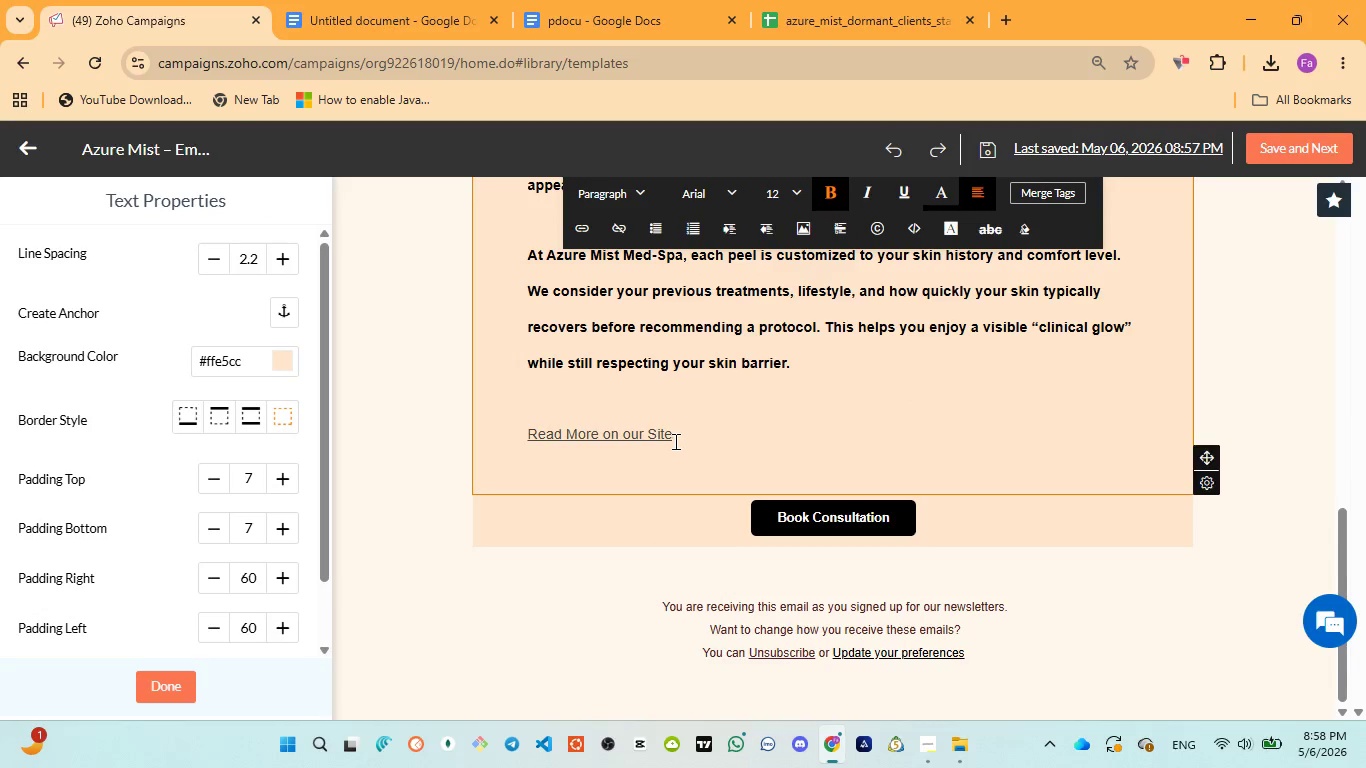 
left_click_drag(start_coordinate=[676, 433], to_coordinate=[487, 433])
 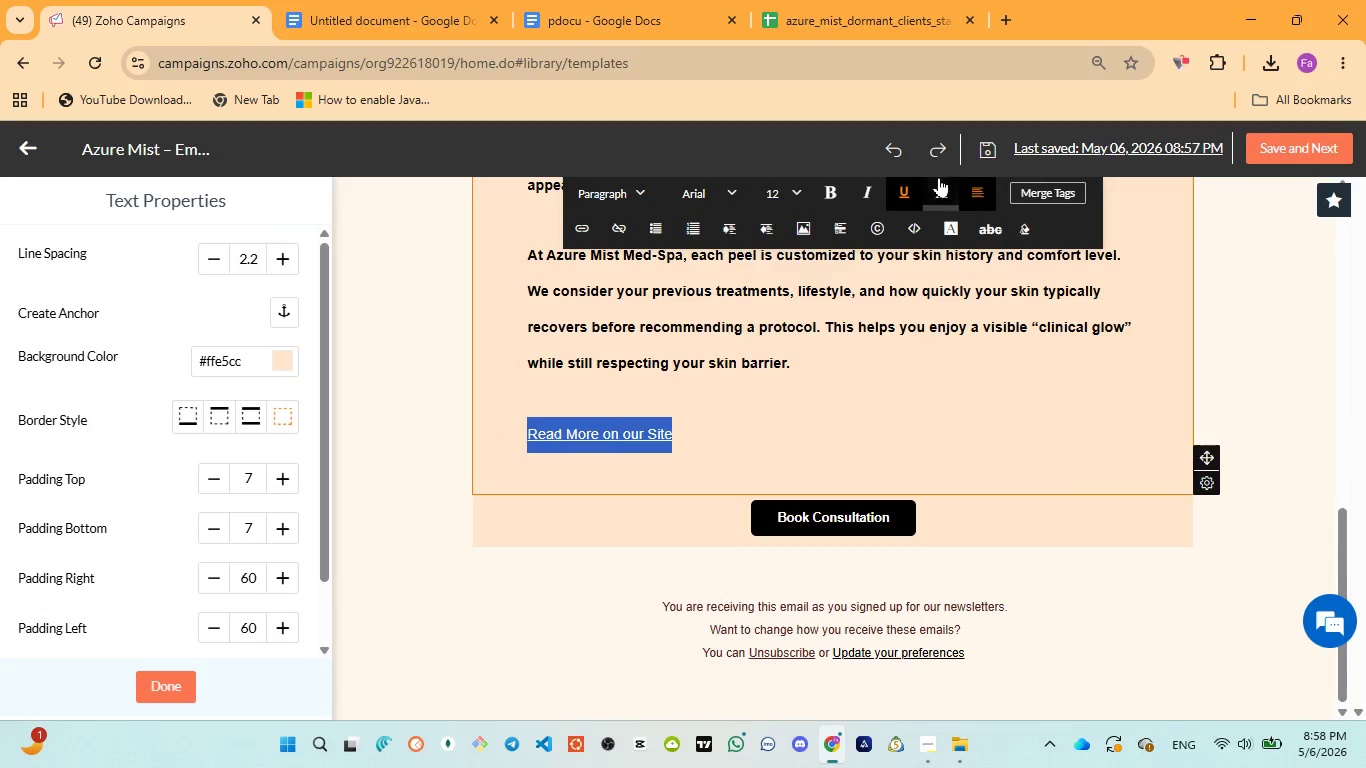 
left_click([943, 193])
 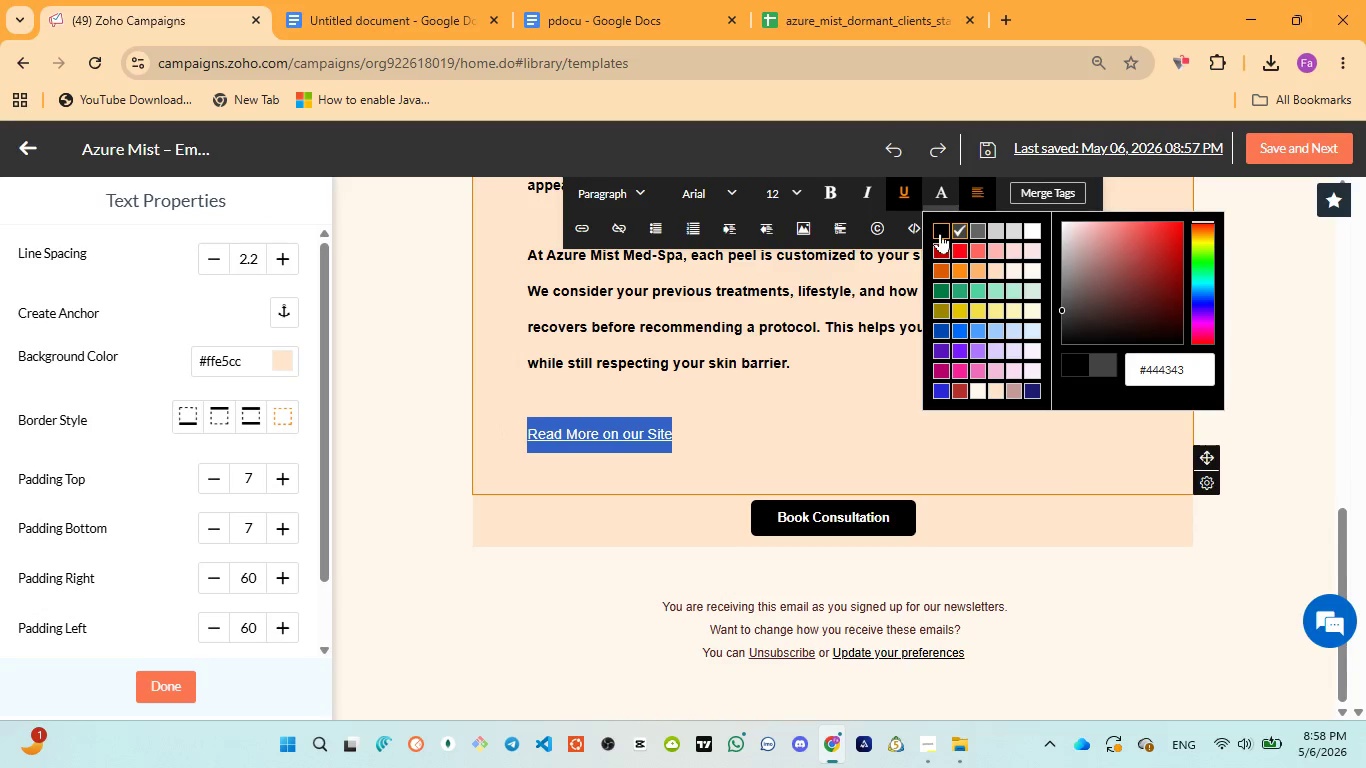 
left_click([940, 233])
 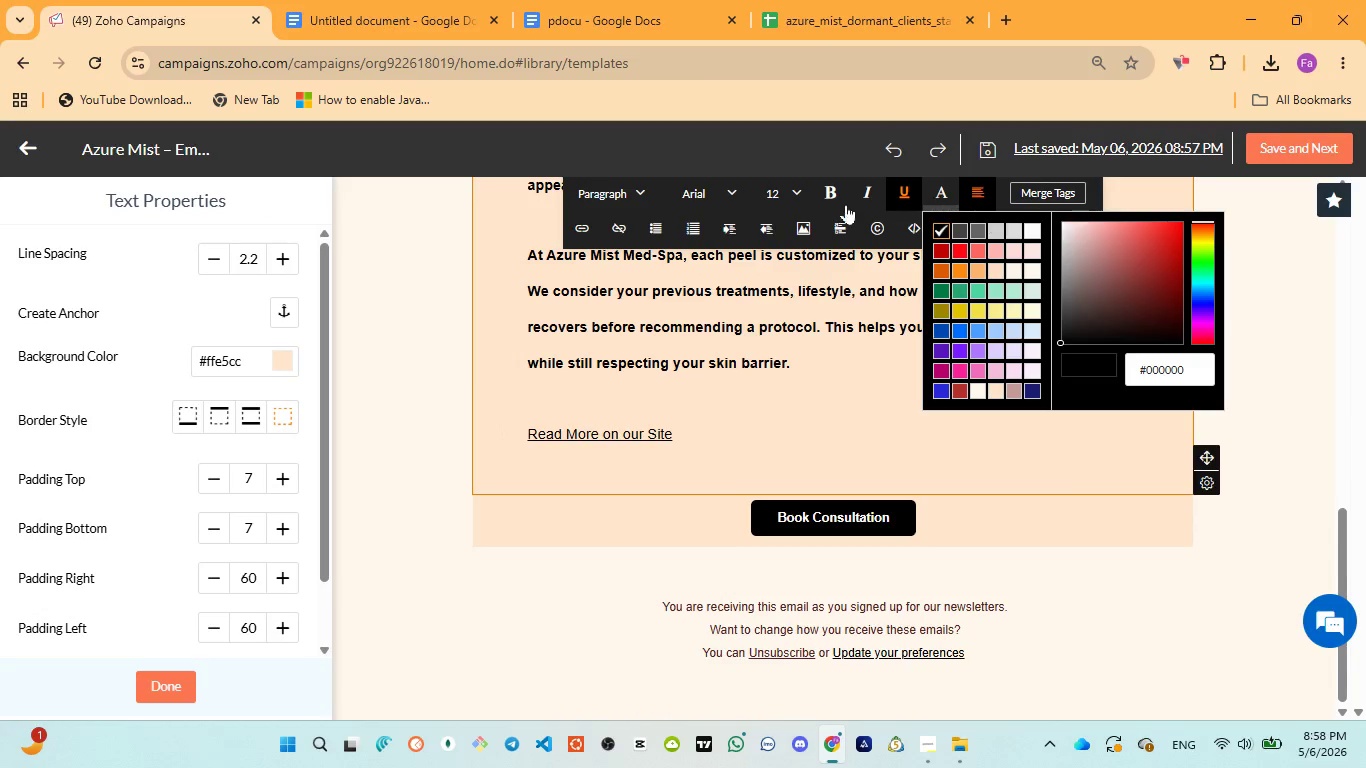 
left_click([825, 187])
 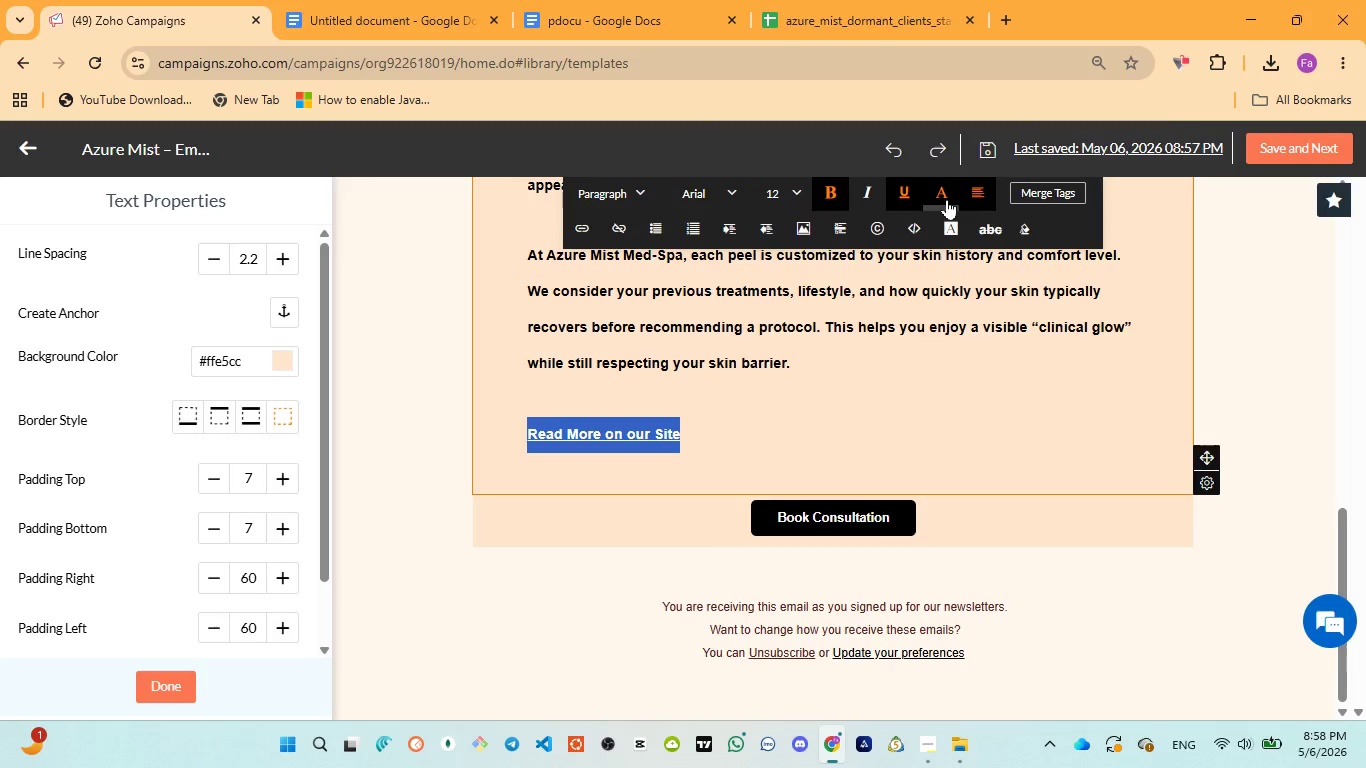 
left_click([949, 224])
 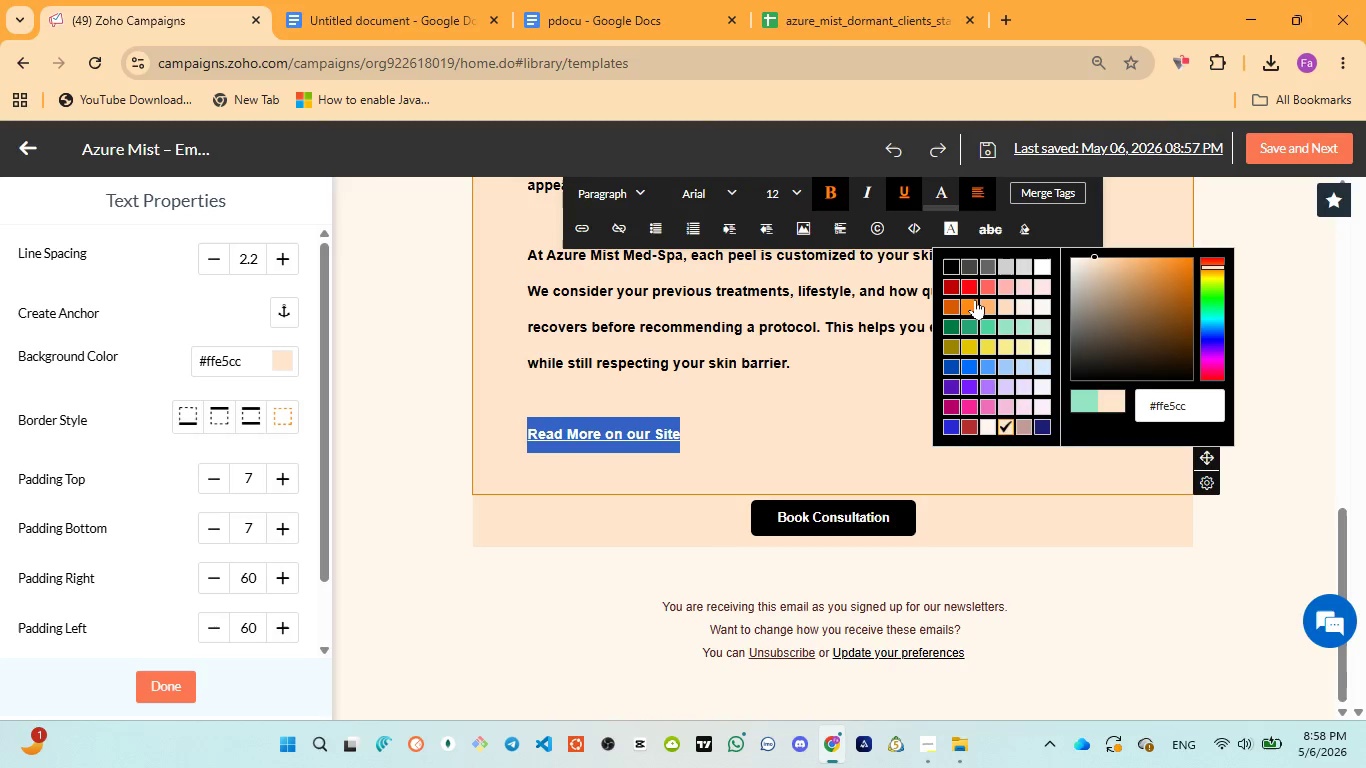 
left_click([975, 299])
 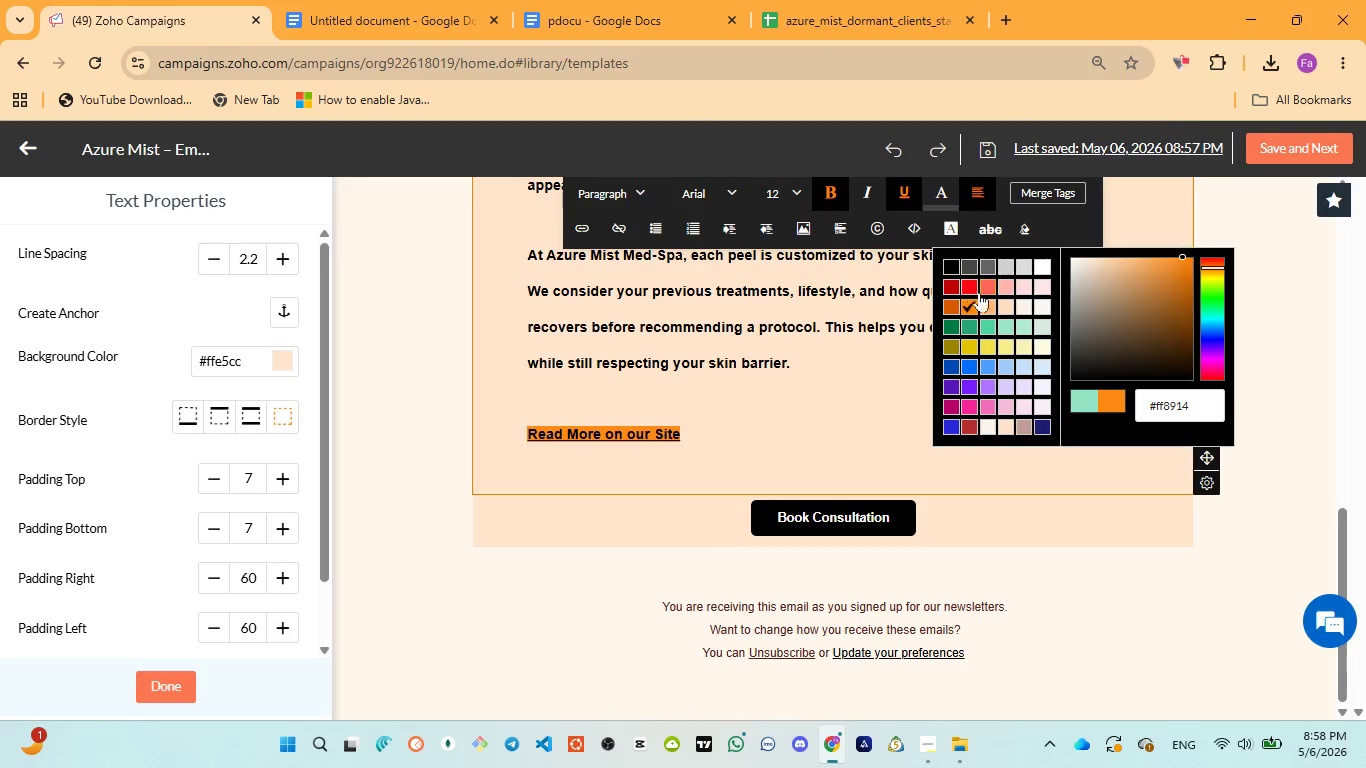 
left_click([986, 265])
 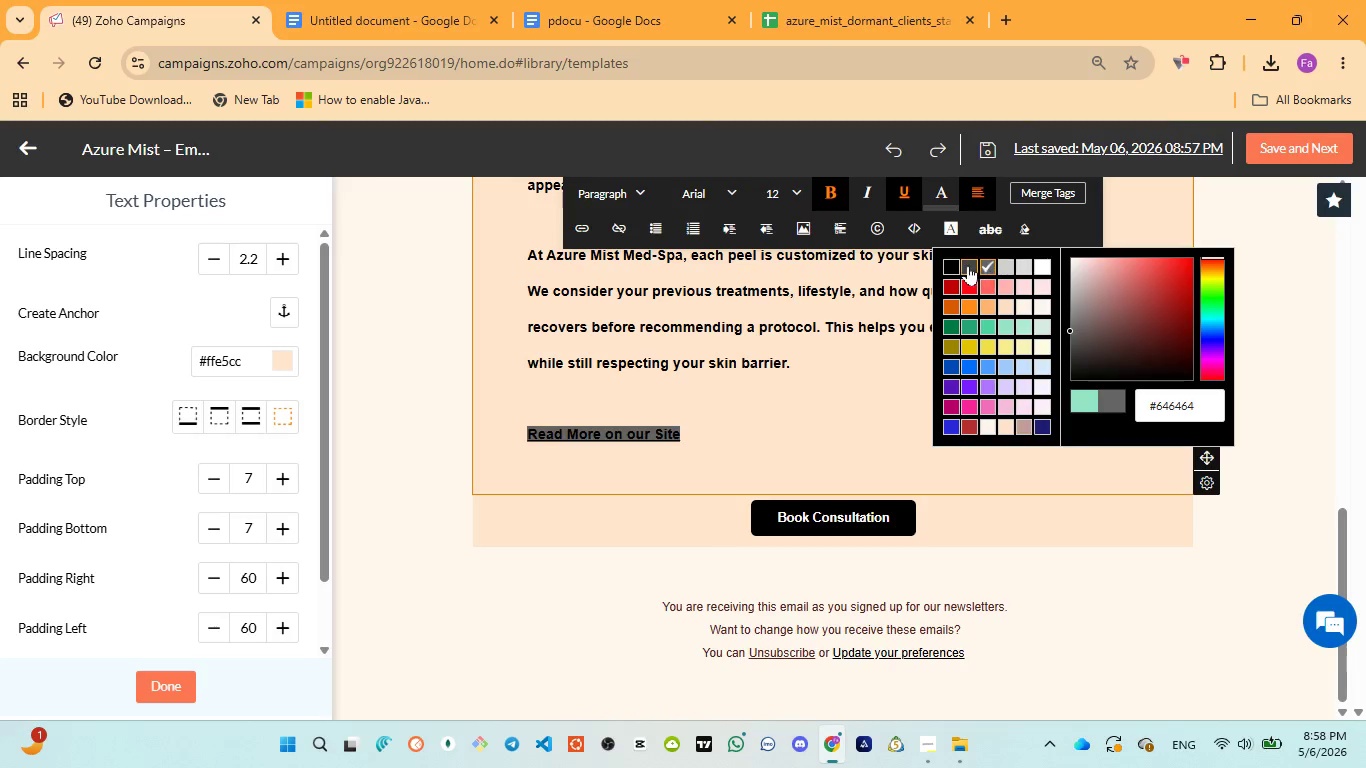 
left_click([968, 265])
 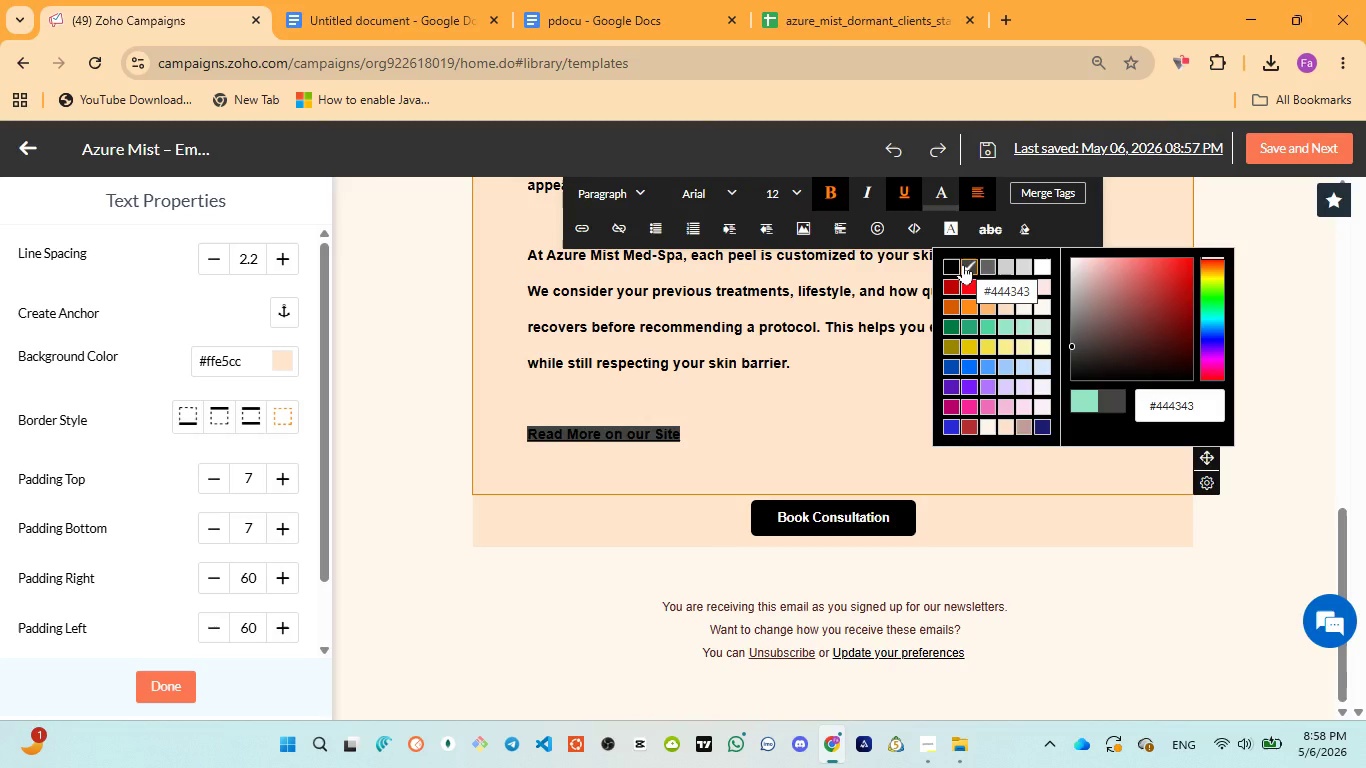 
wait(8.8)
 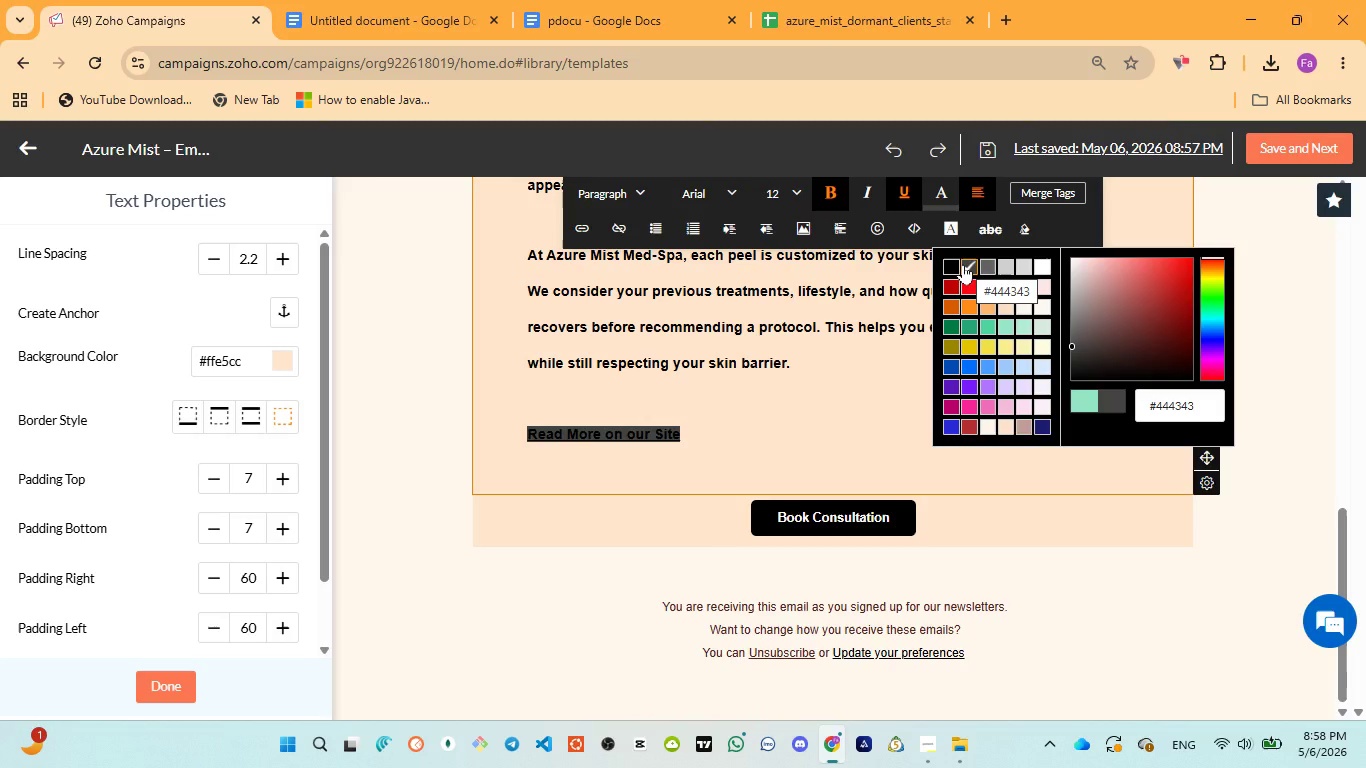 
left_click([643, 429])
 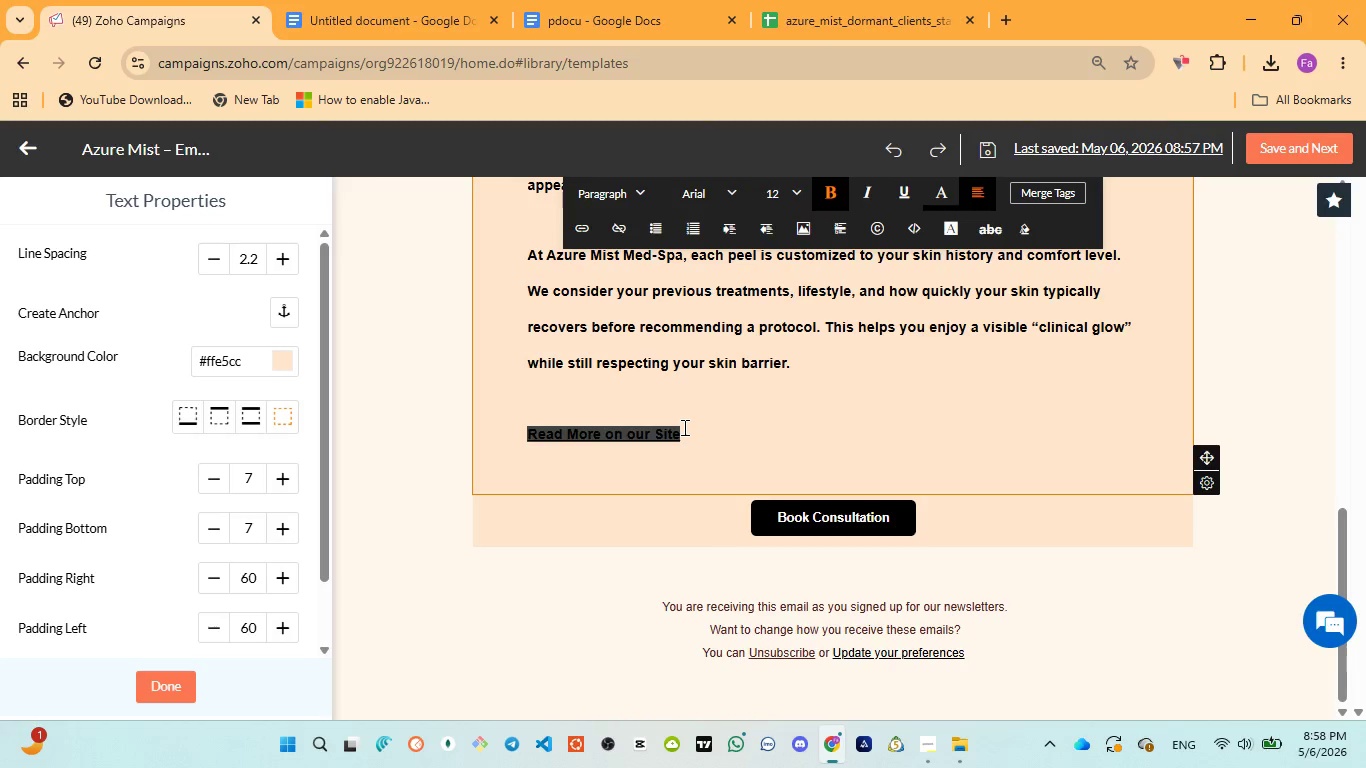 
left_click_drag(start_coordinate=[683, 427], to_coordinate=[515, 434])
 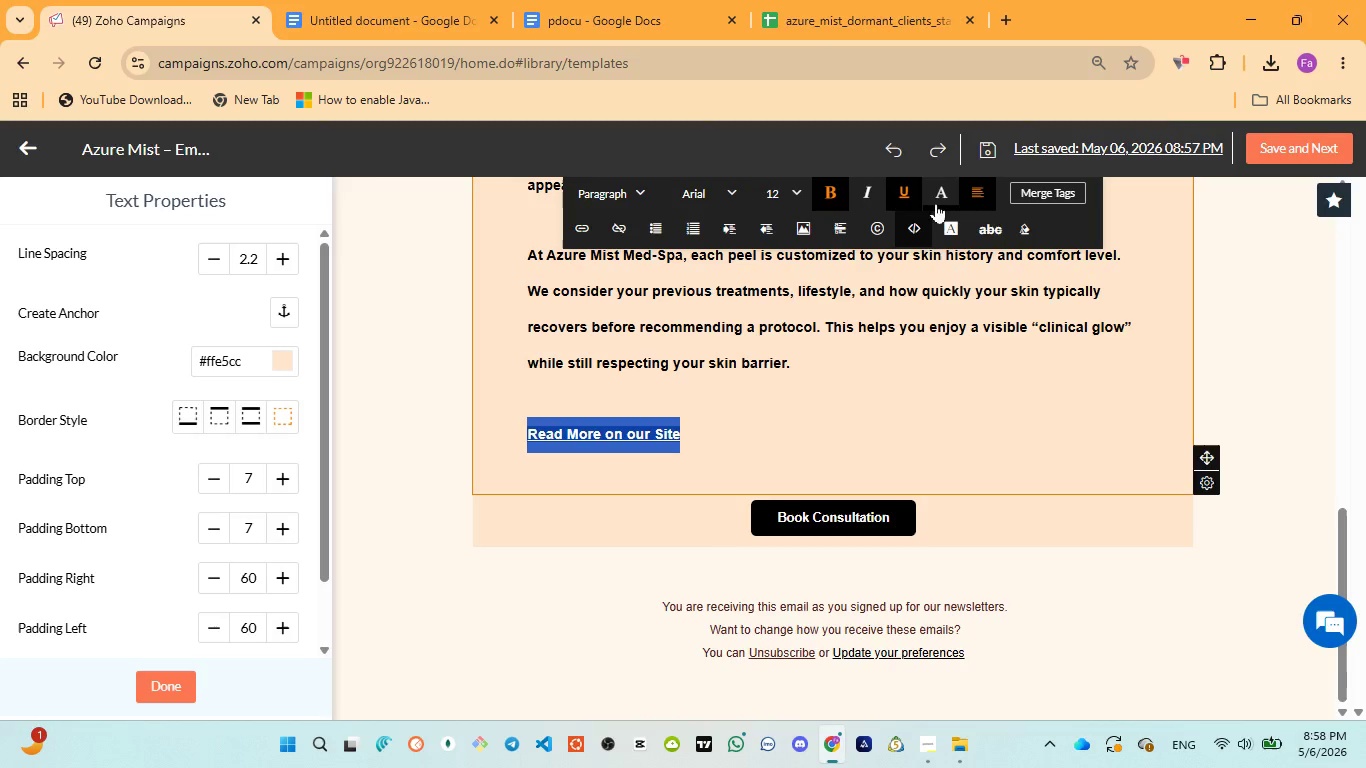 
left_click([943, 191])
 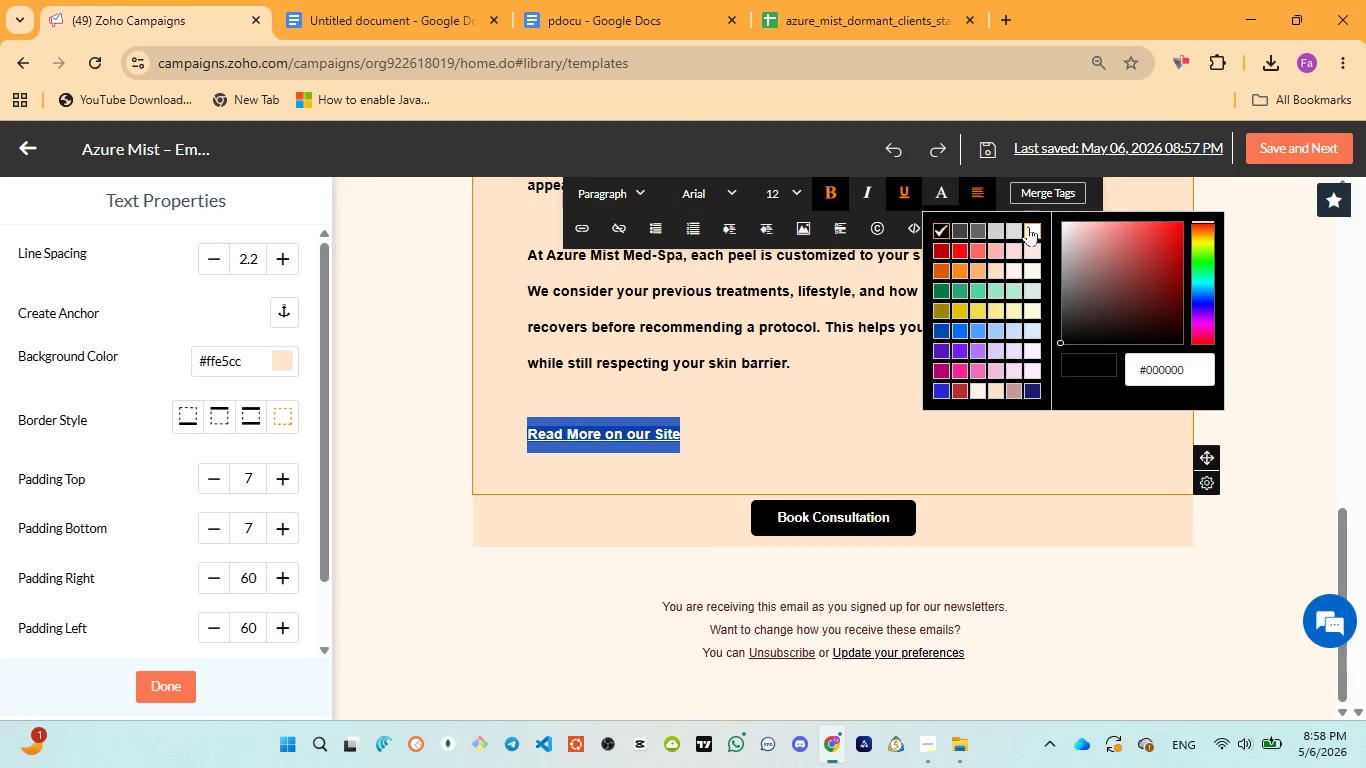 
left_click([1030, 229])
 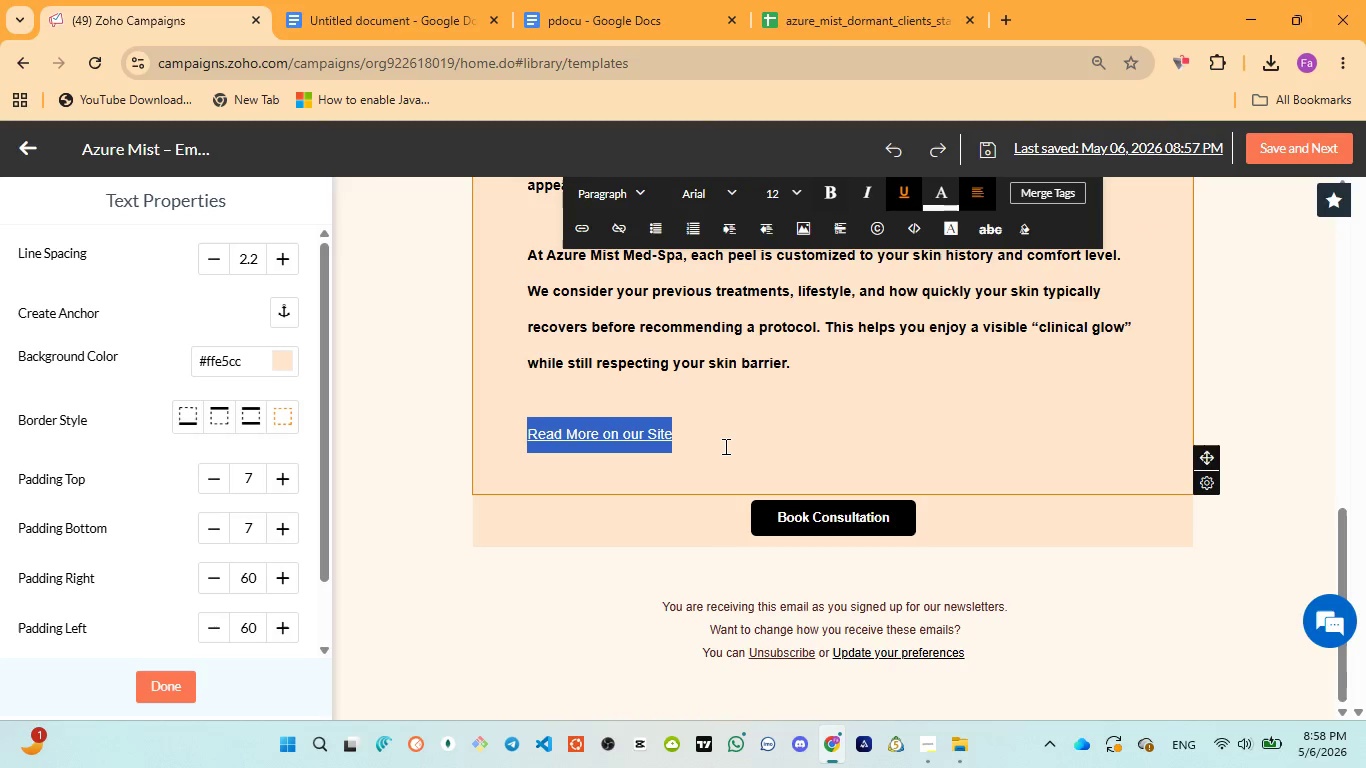 
left_click([724, 446])
 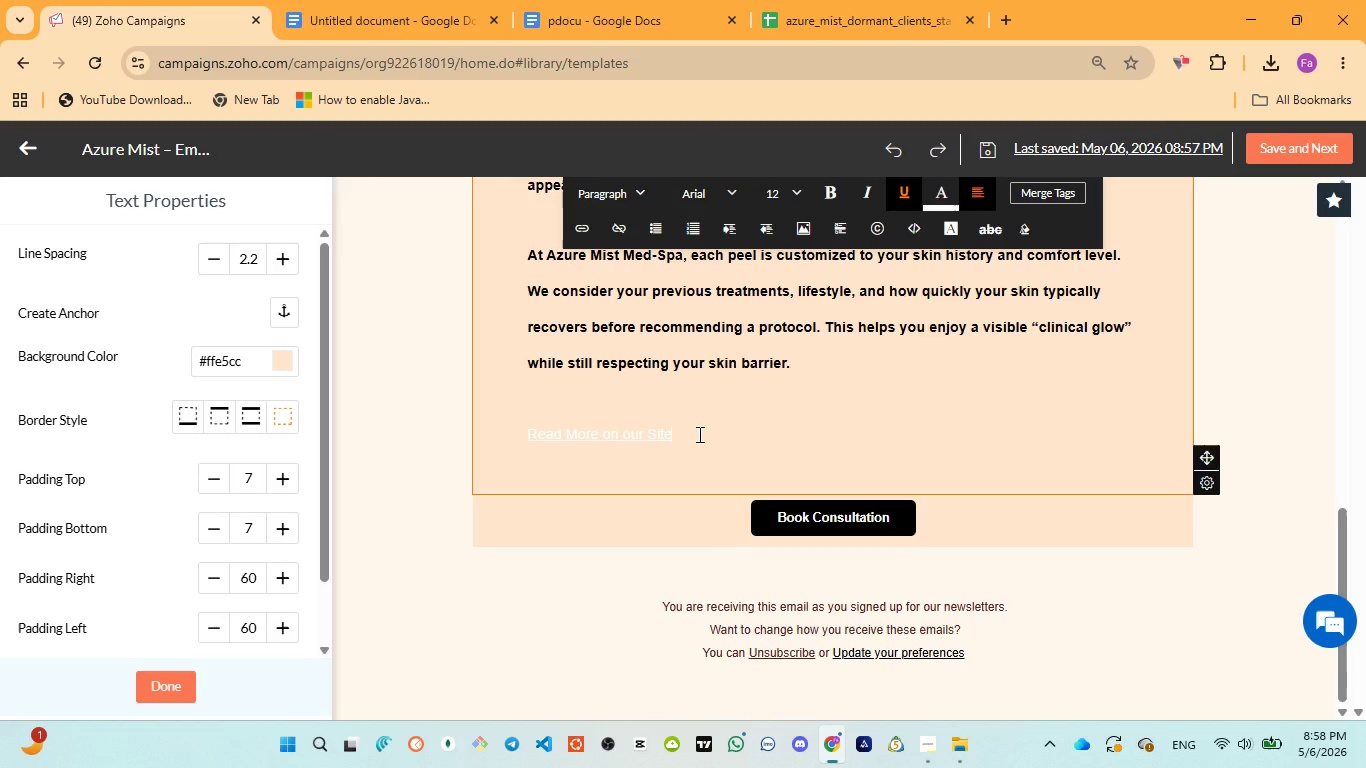 
left_click_drag(start_coordinate=[698, 434], to_coordinate=[483, 438])
 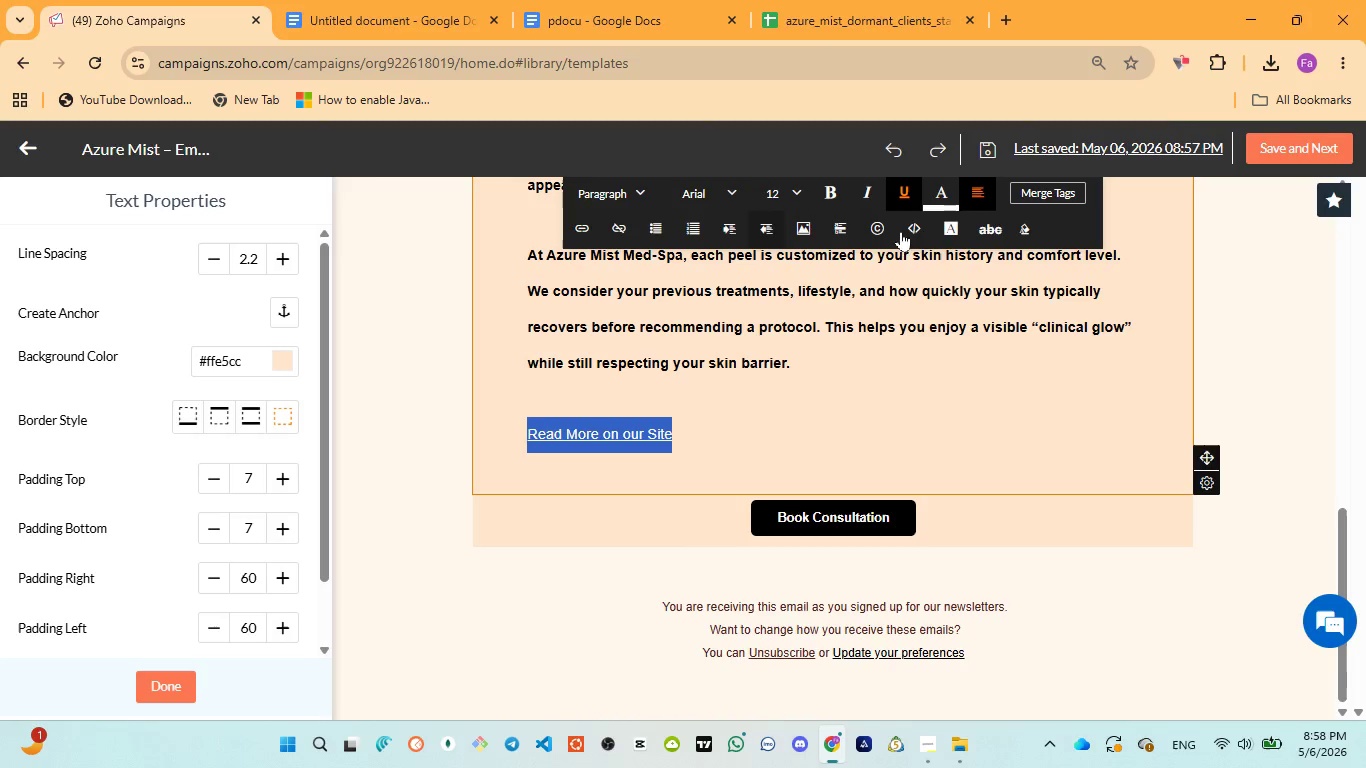 
left_click([948, 218])
 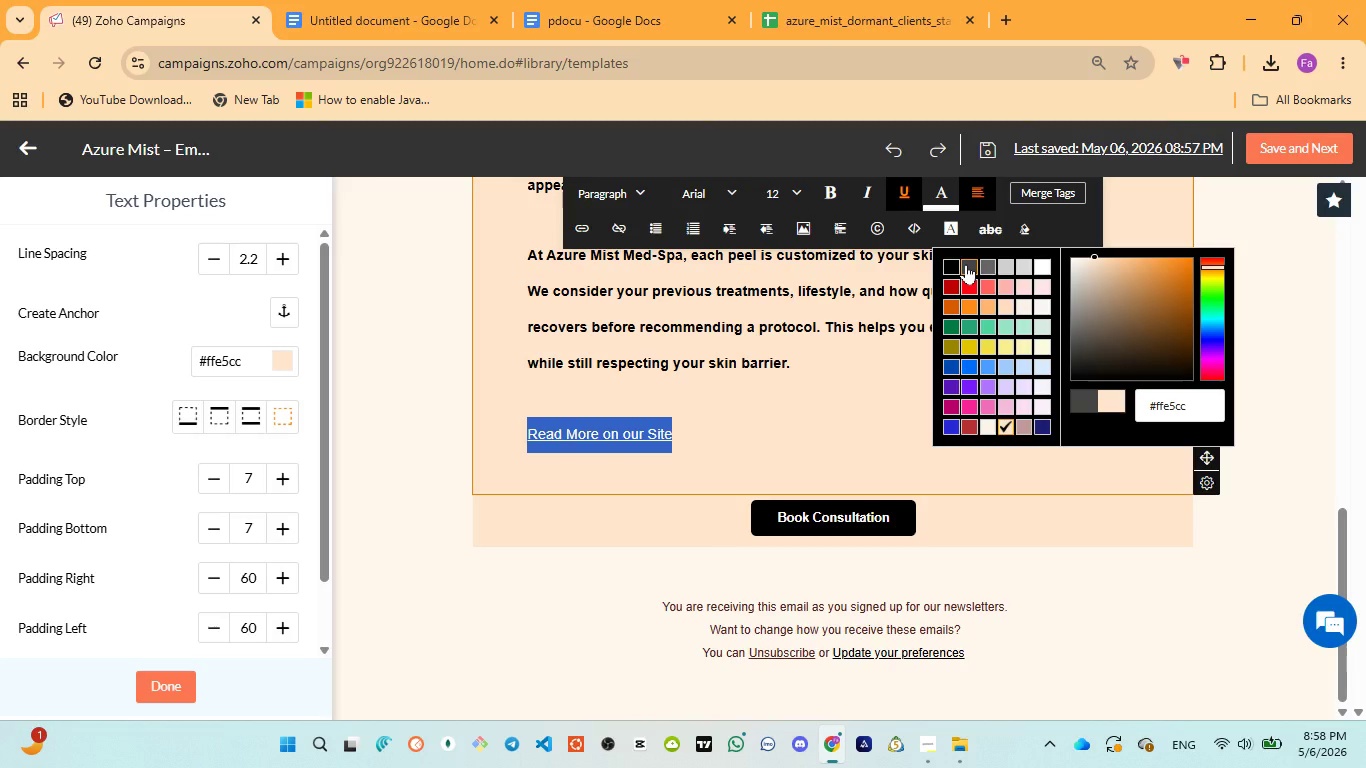 
left_click([966, 265])
 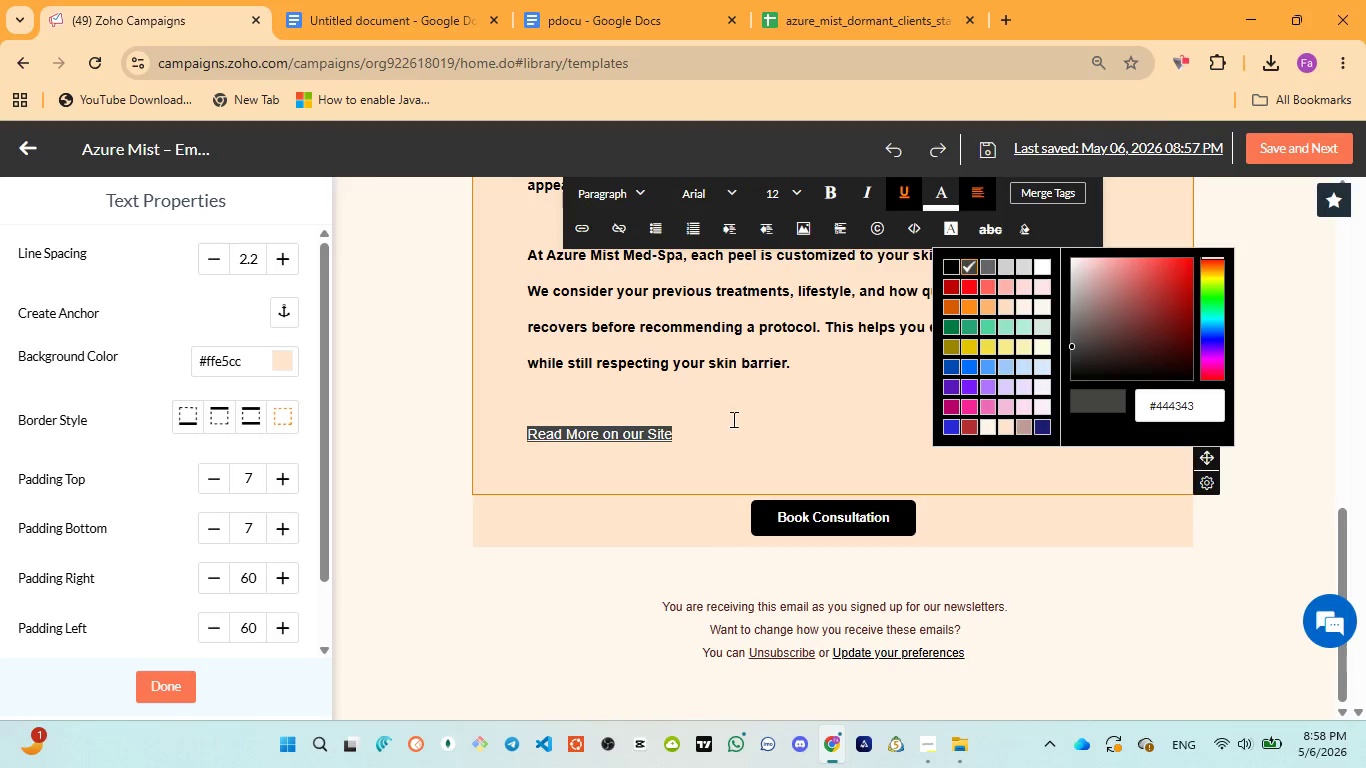 
left_click([651, 426])
 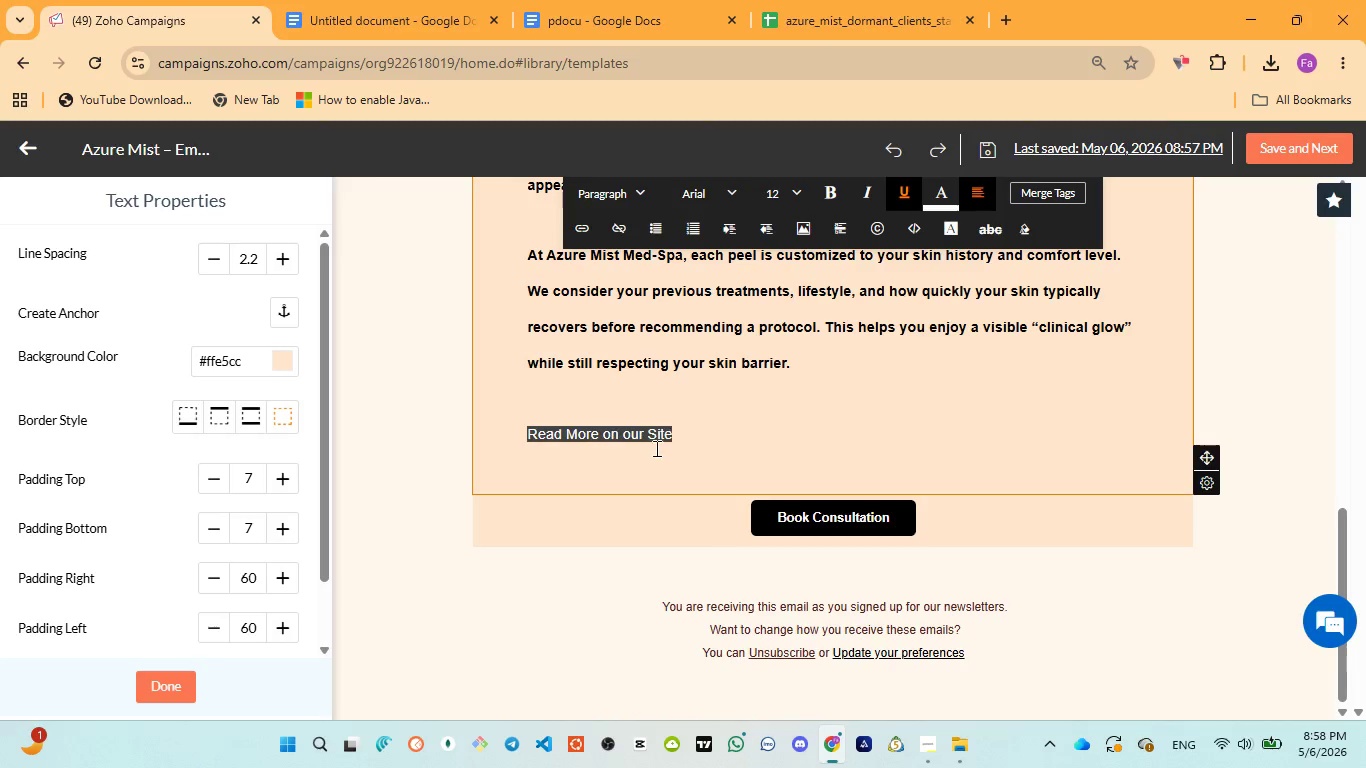 
double_click([655, 447])
 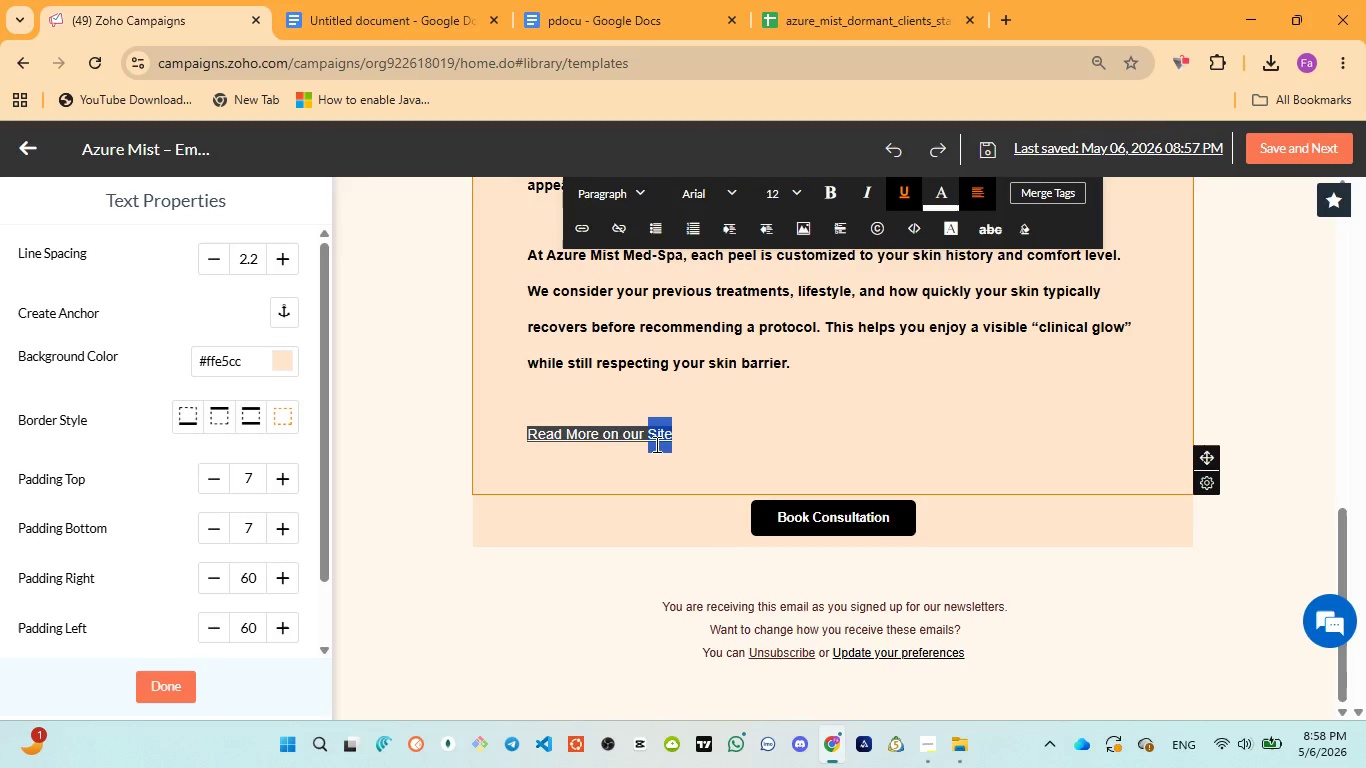 
left_click([655, 444])
 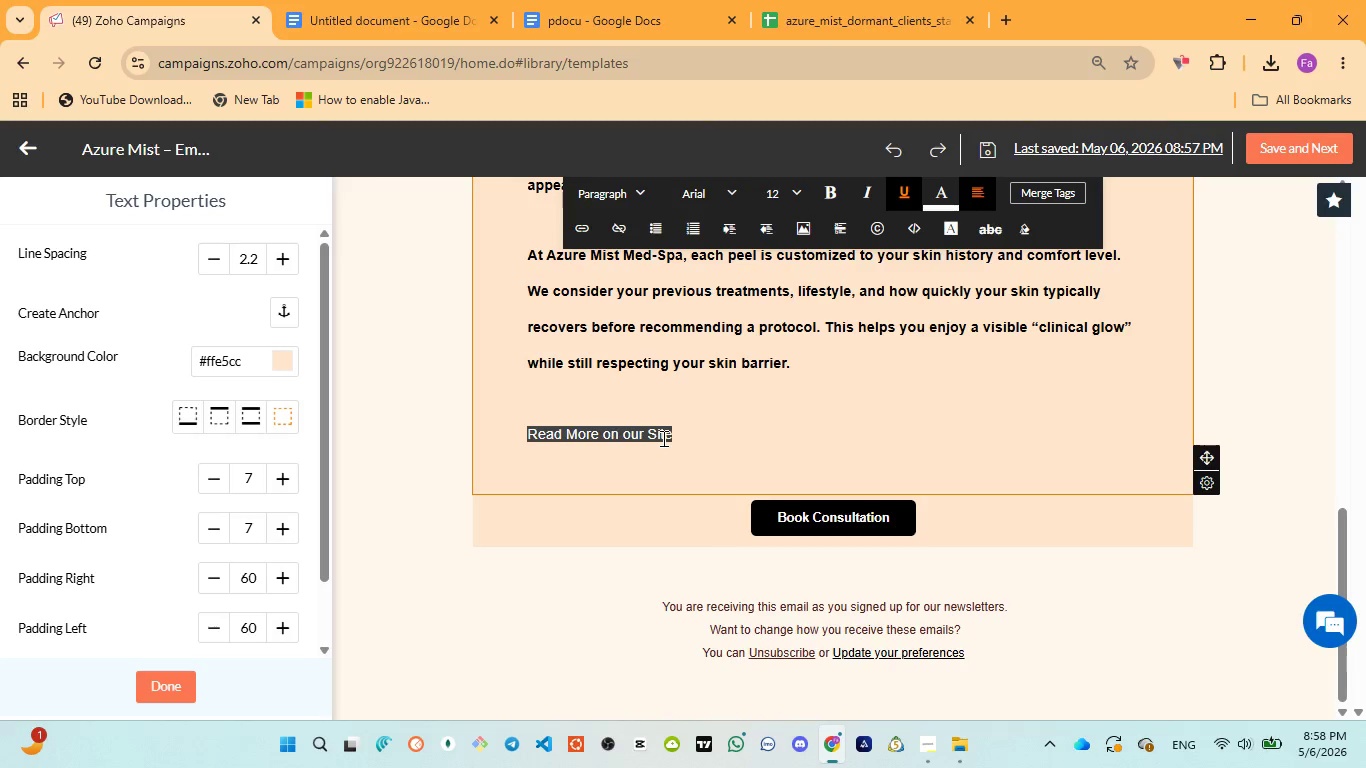 
left_click_drag(start_coordinate=[662, 438], to_coordinate=[611, 421])
 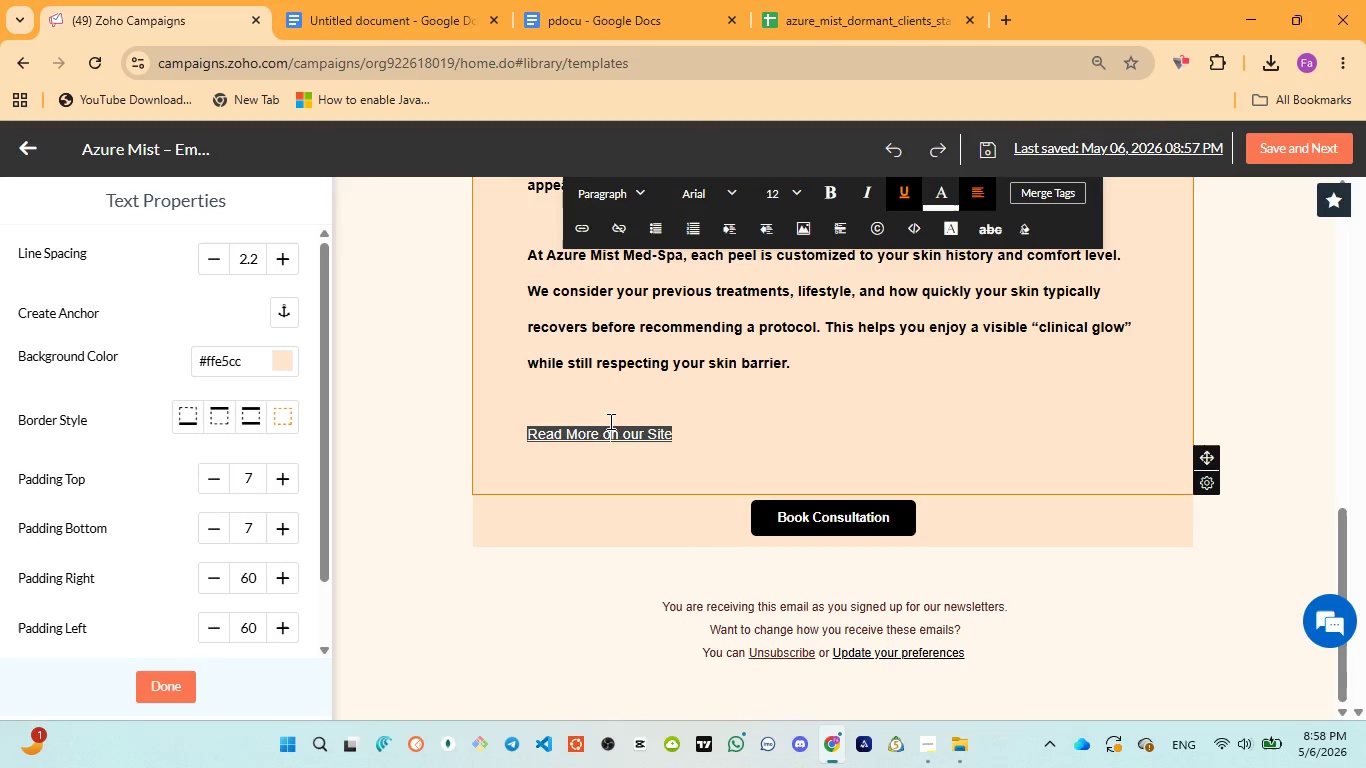 
double_click([609, 421])
 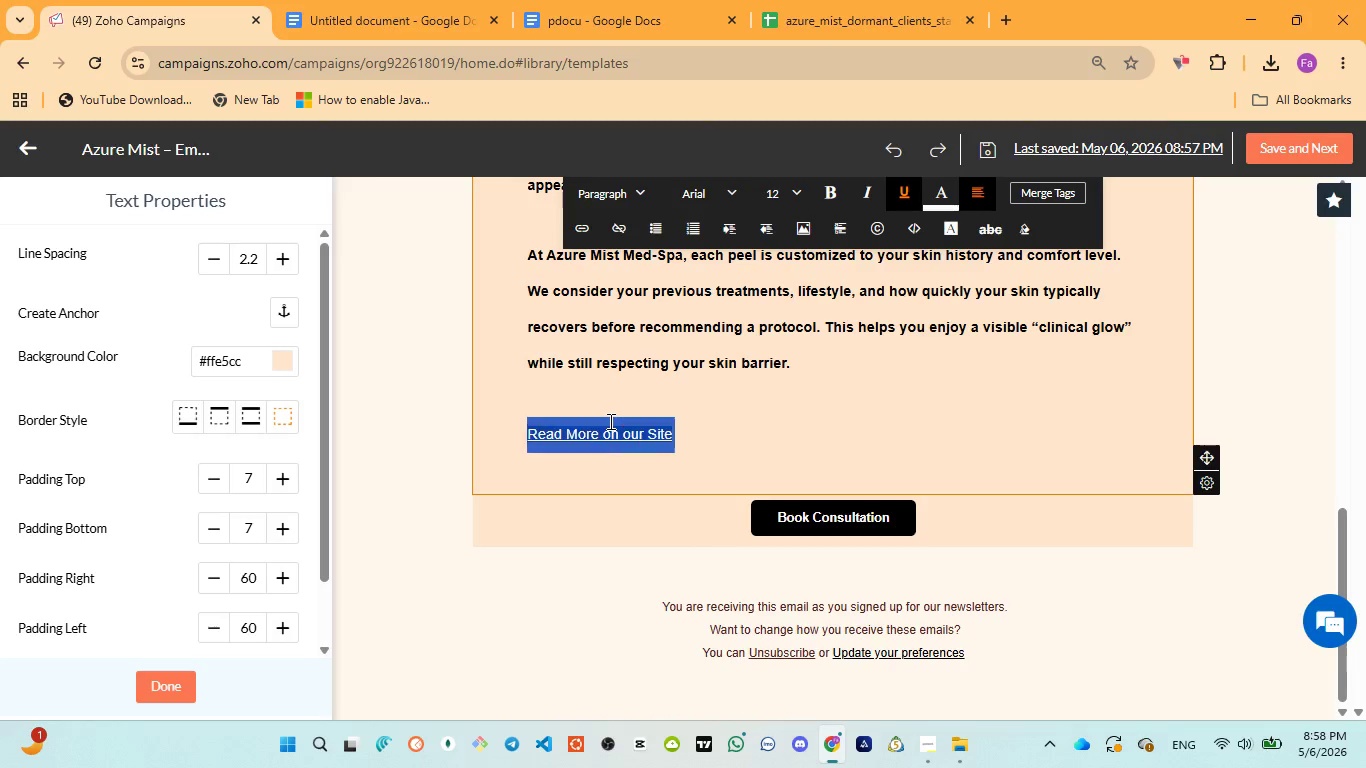 
triple_click([609, 421])
 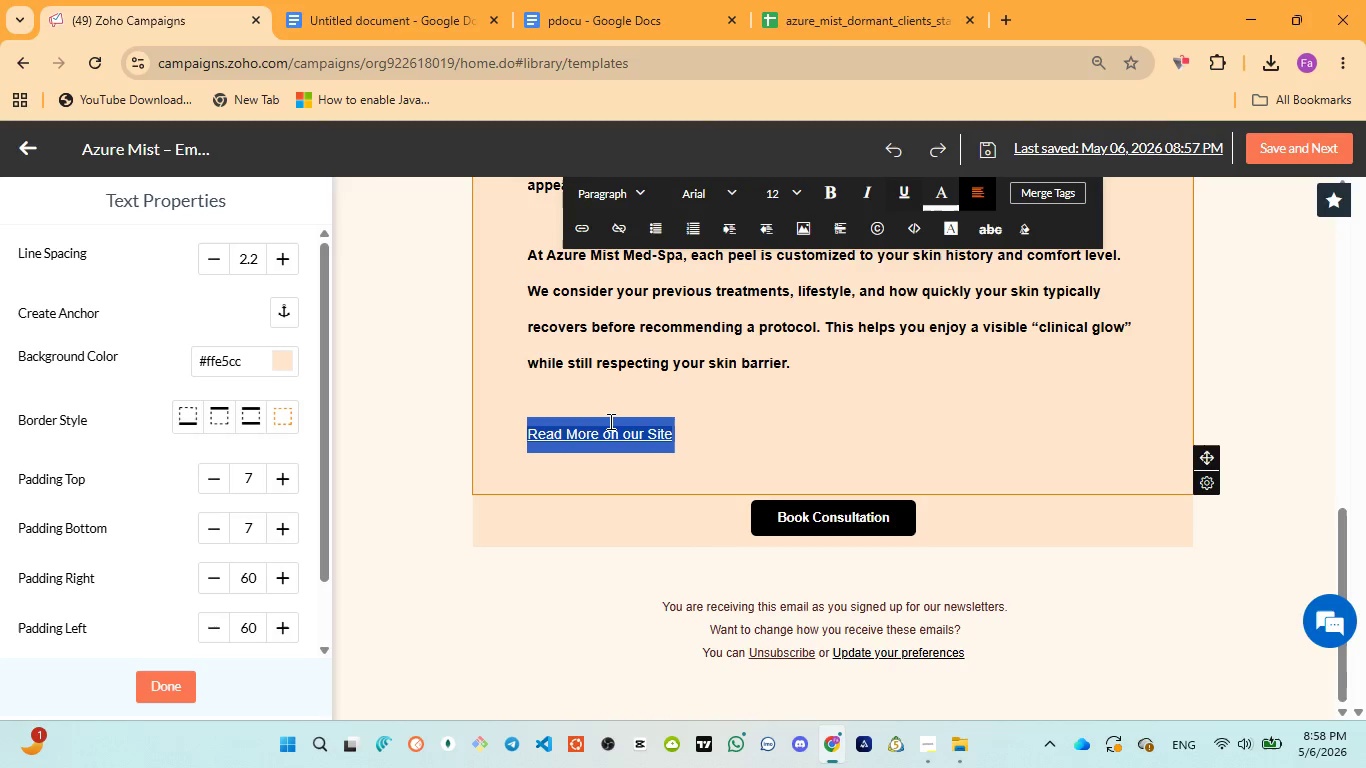 
triple_click([609, 421])
 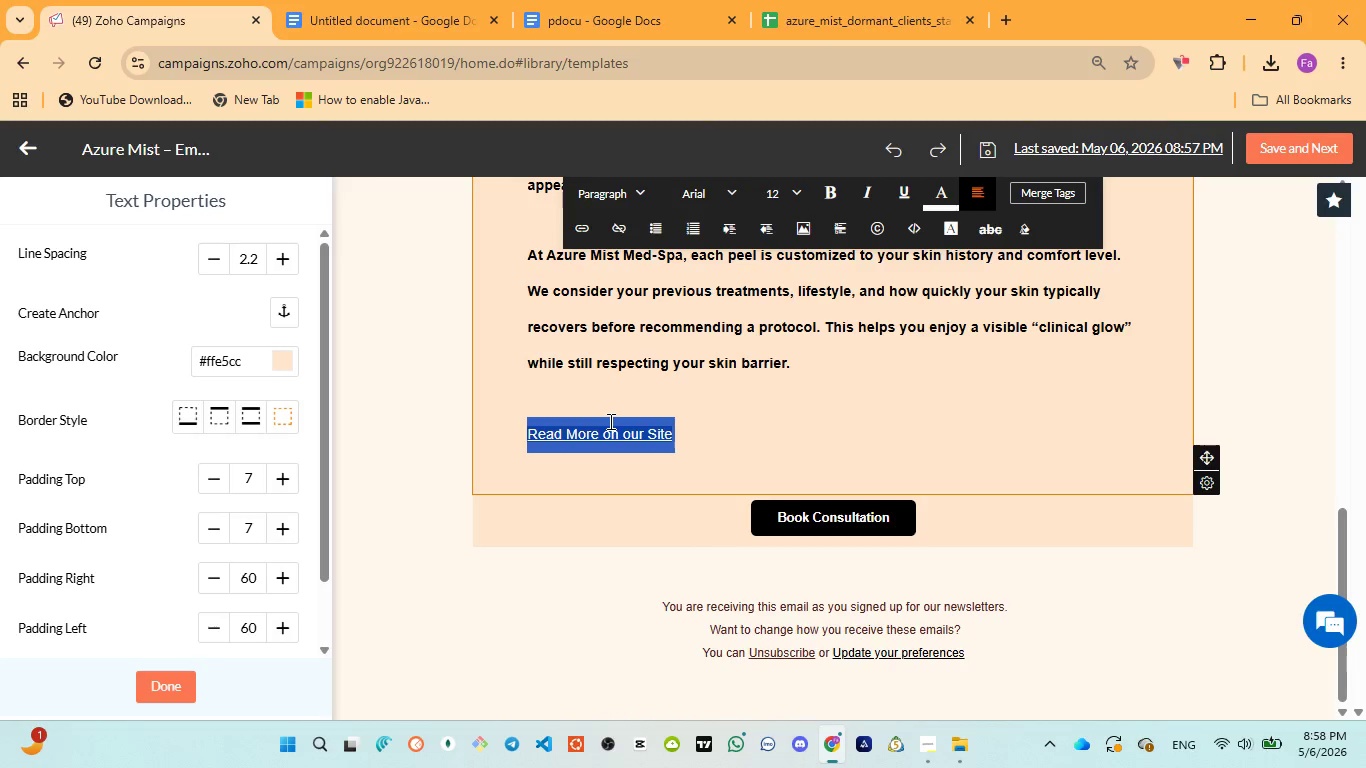 
triple_click([609, 421])
 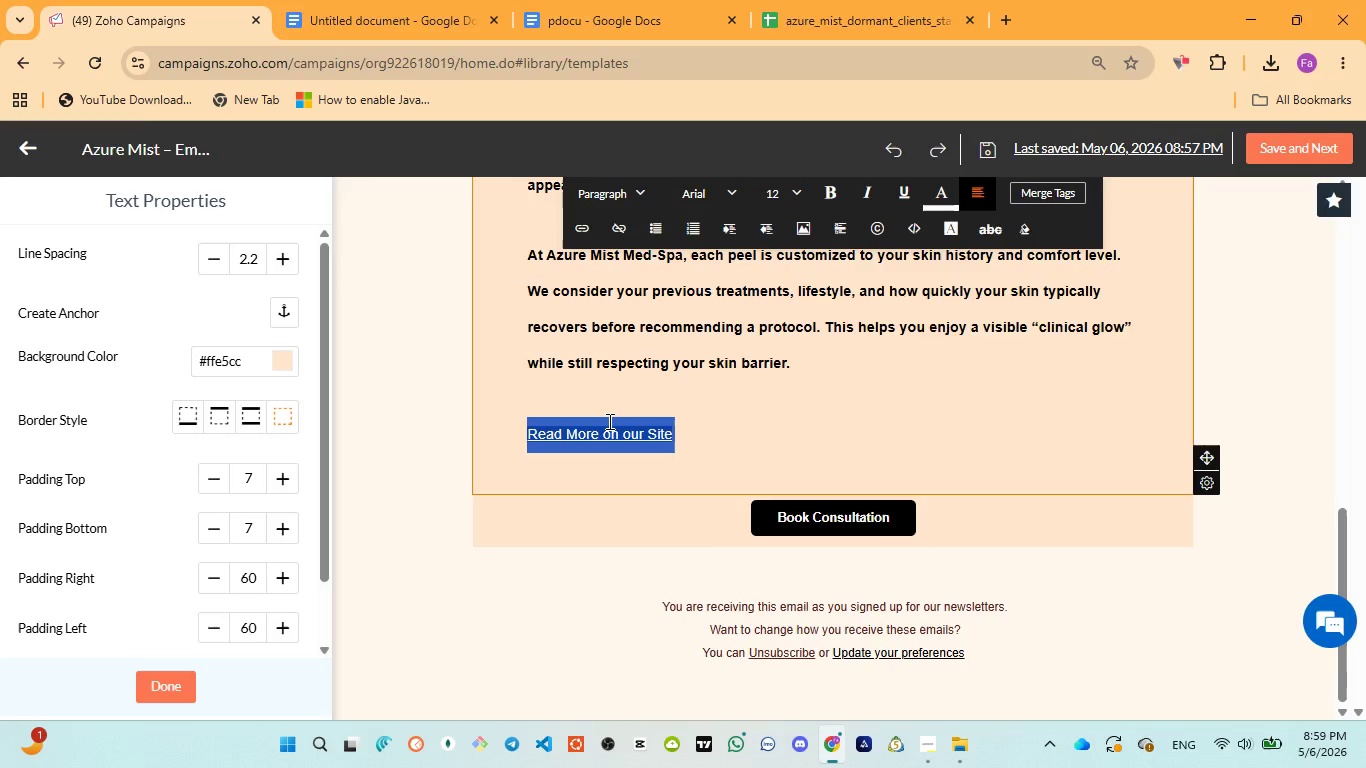 
wait(38.83)
 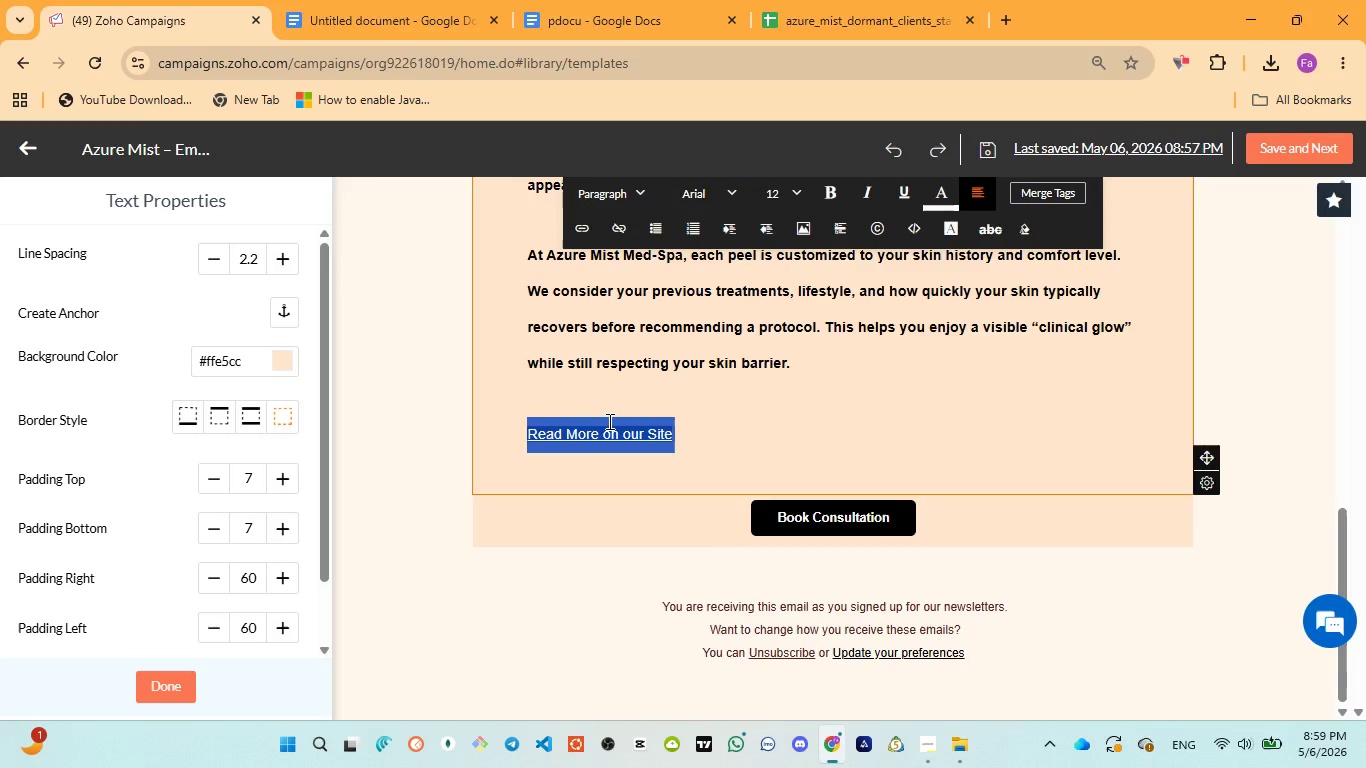 
left_click([715, 441])
 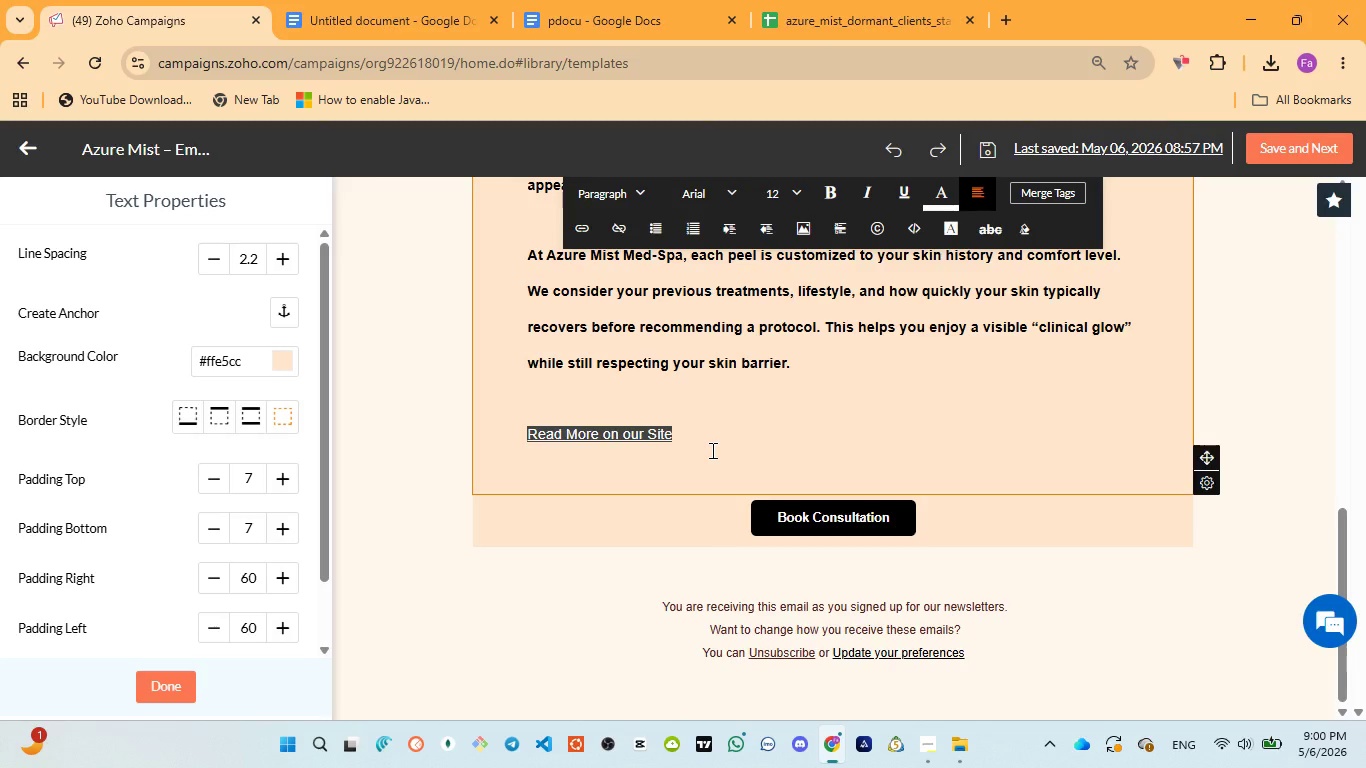 
wait(33.48)
 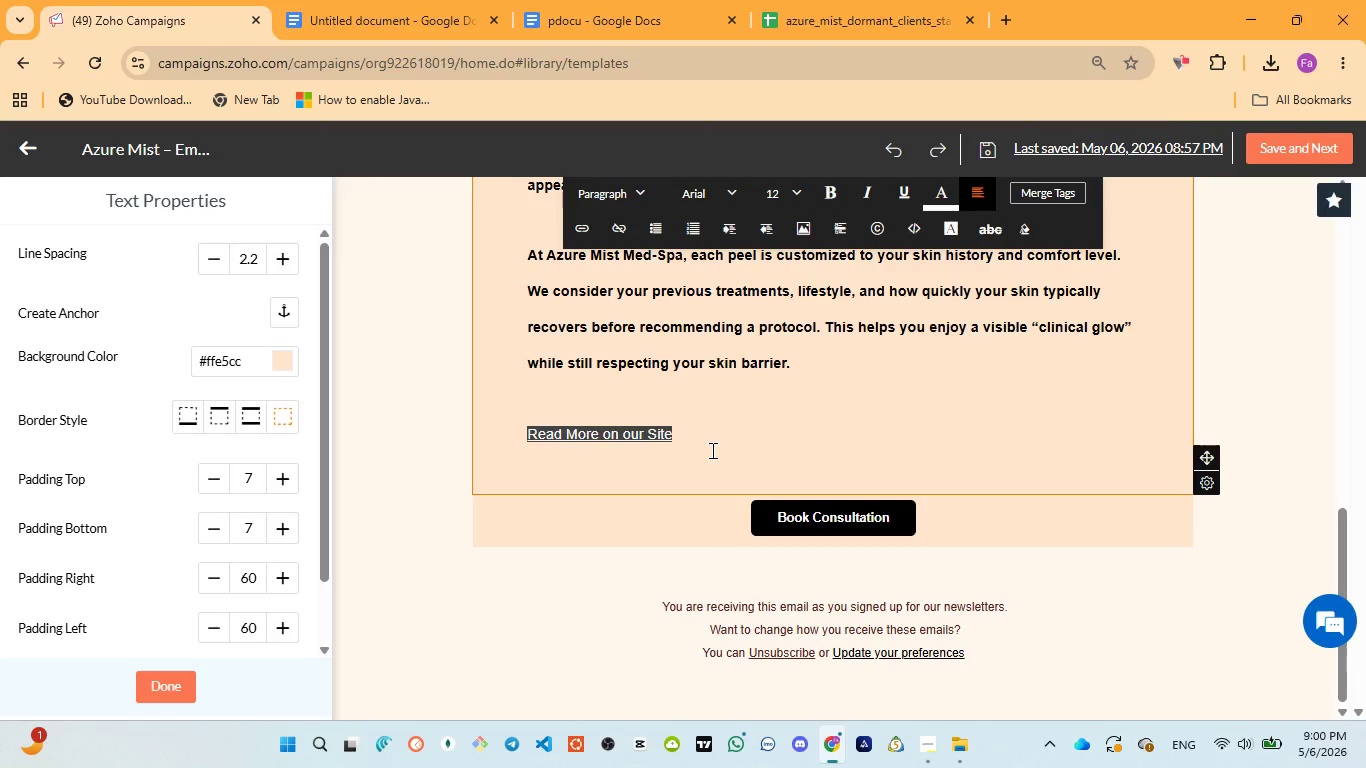 
left_click([711, 450])
 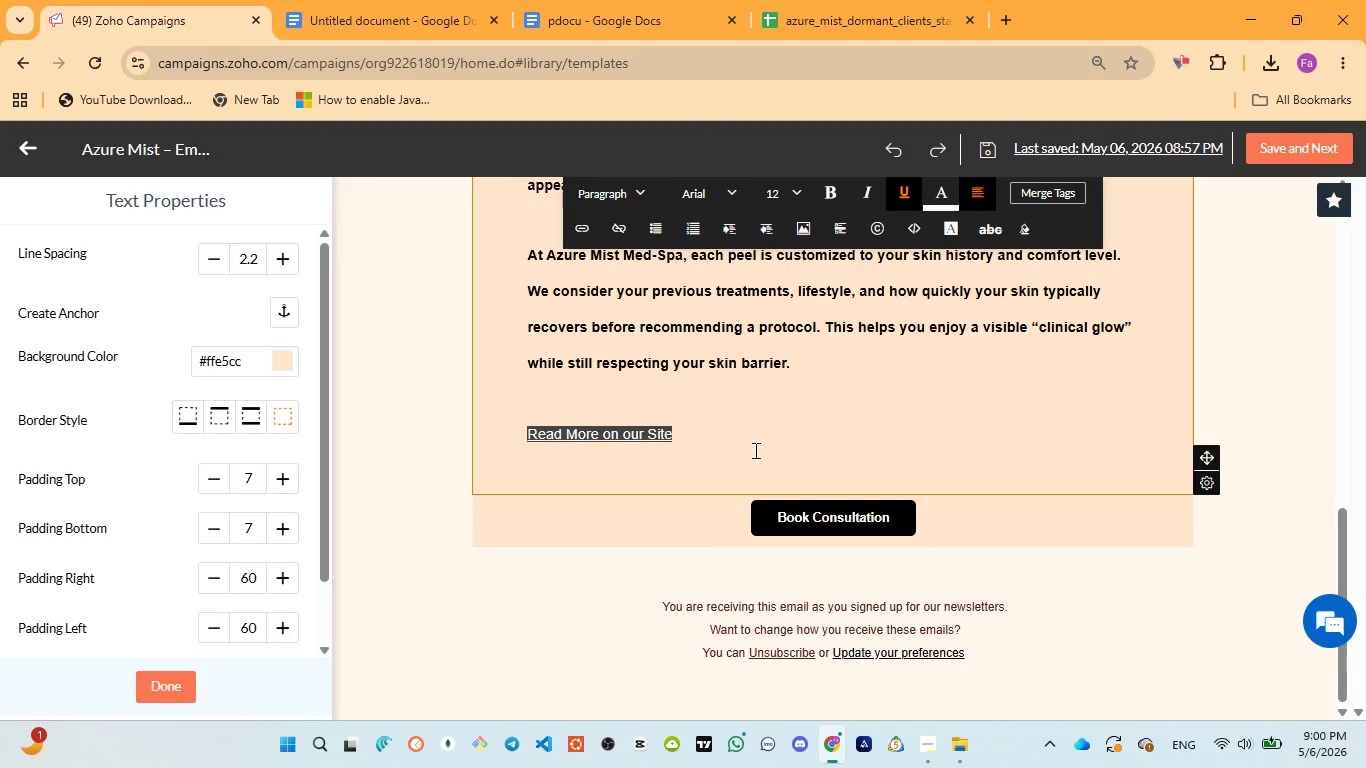 
left_click([754, 450])
 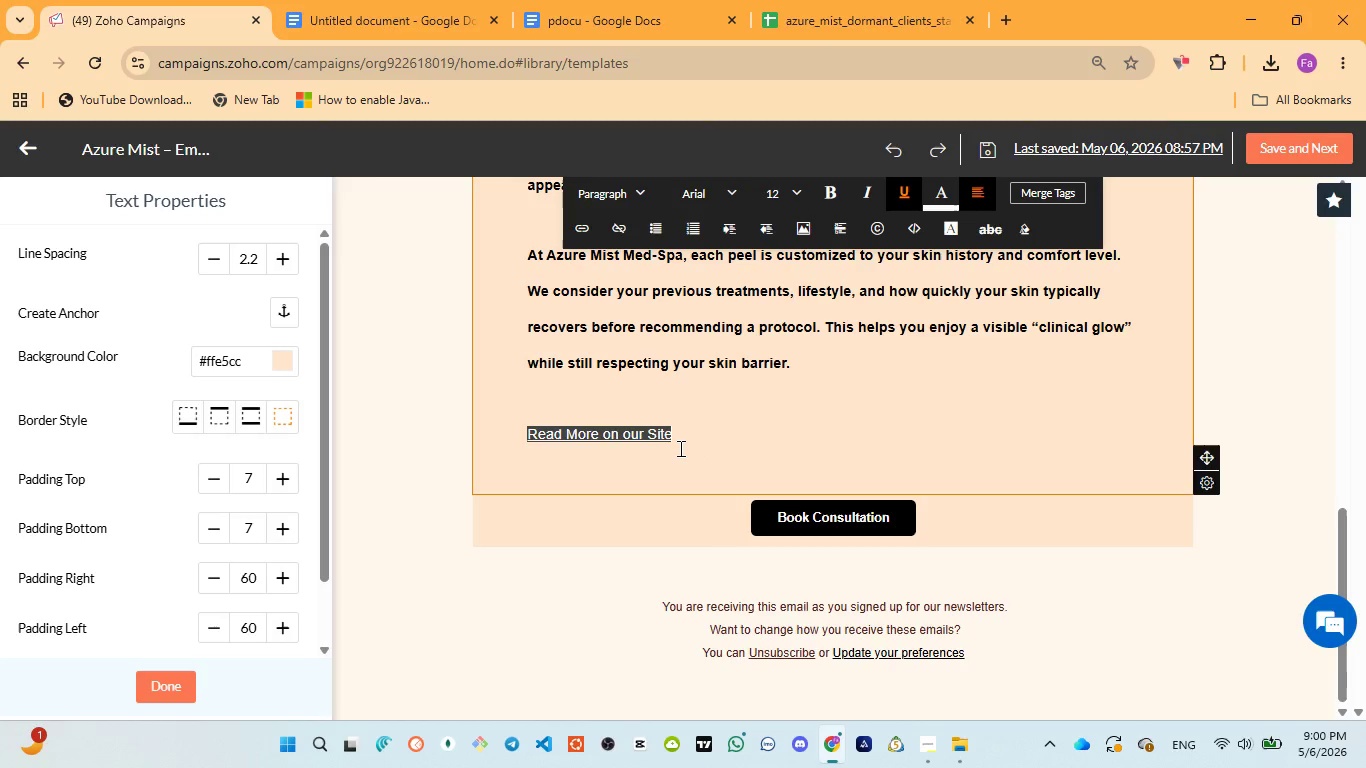 
left_click([679, 448])
 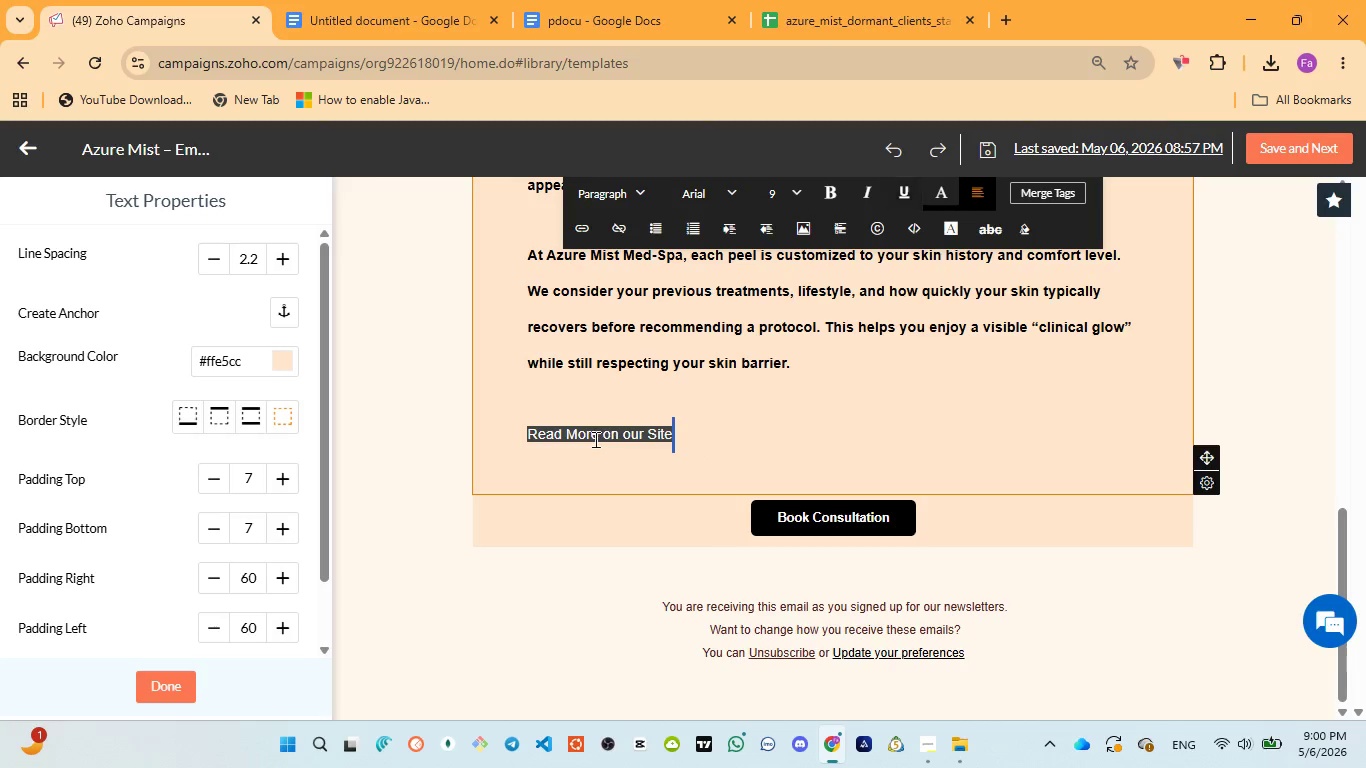 
triple_click([594, 439])
 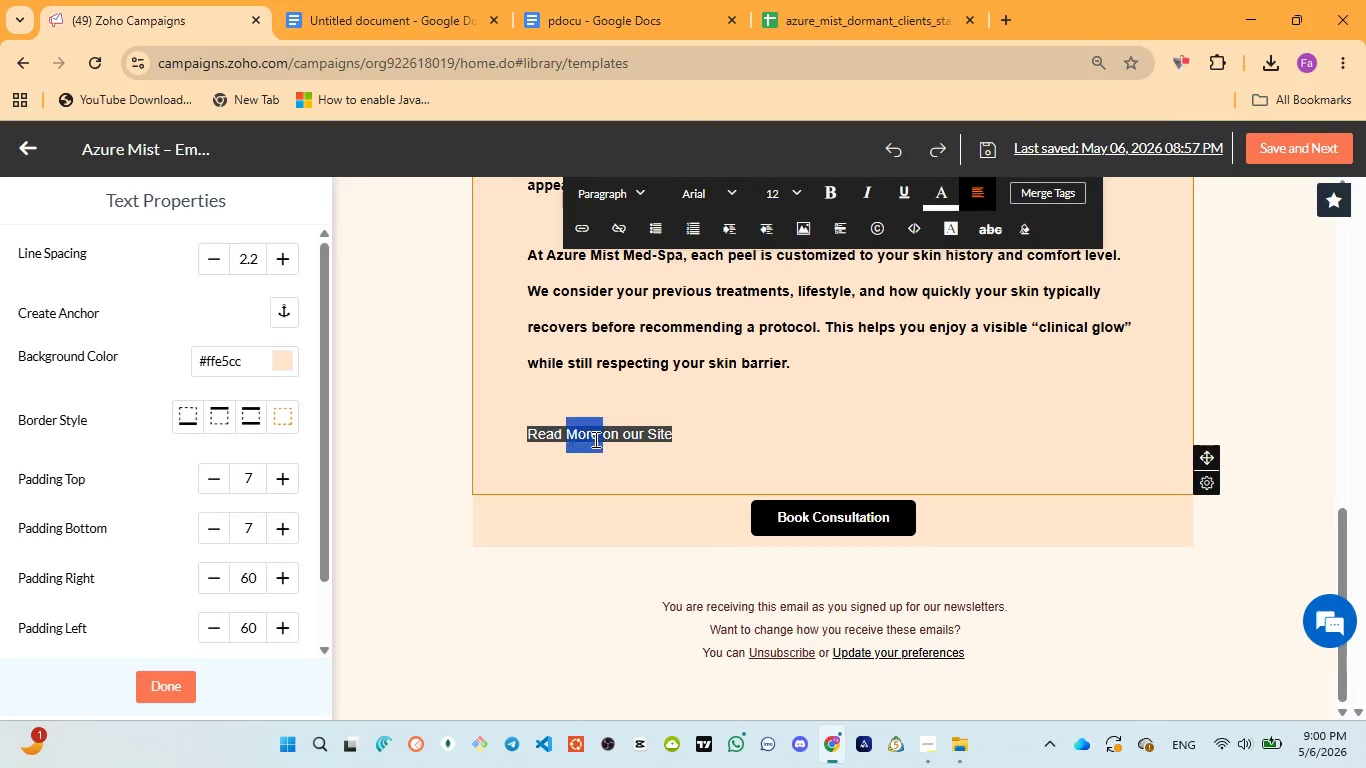 
triple_click([594, 439])
 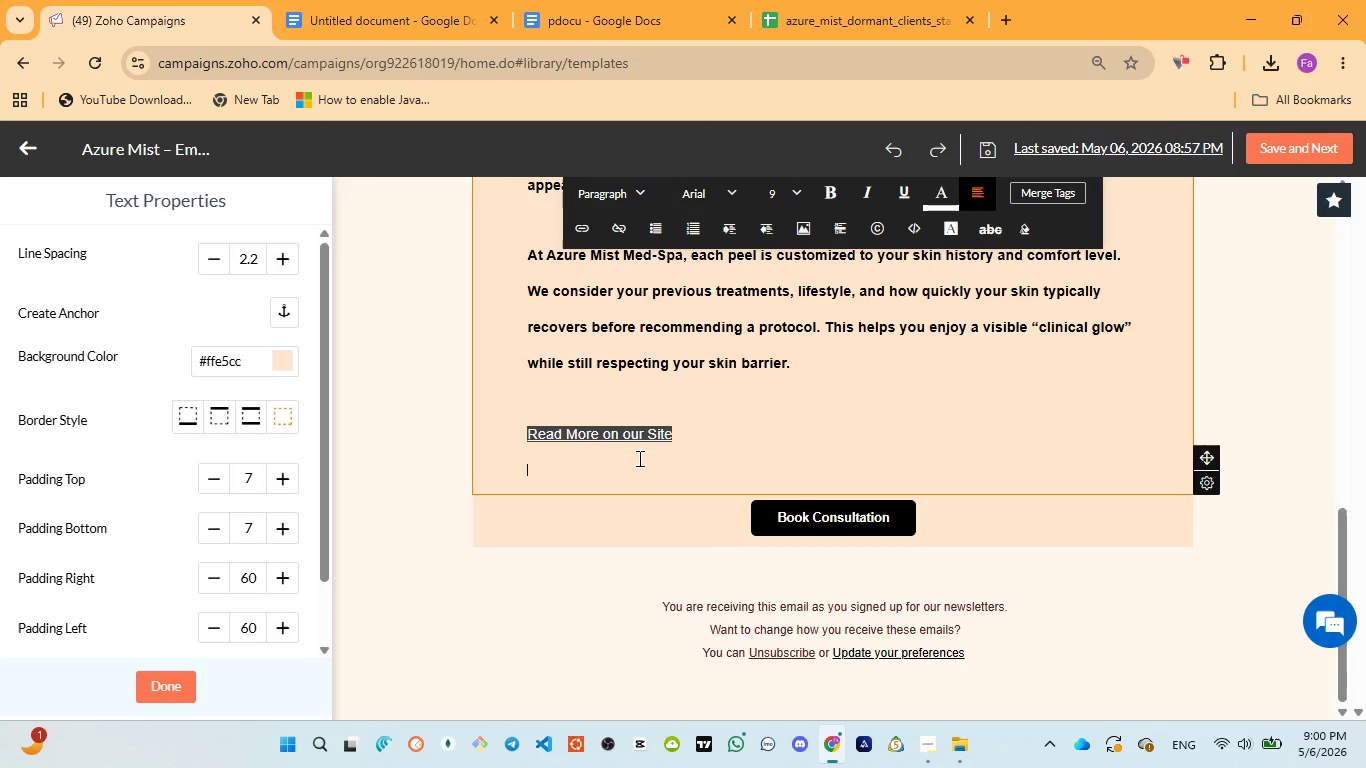 
left_click([638, 458])
 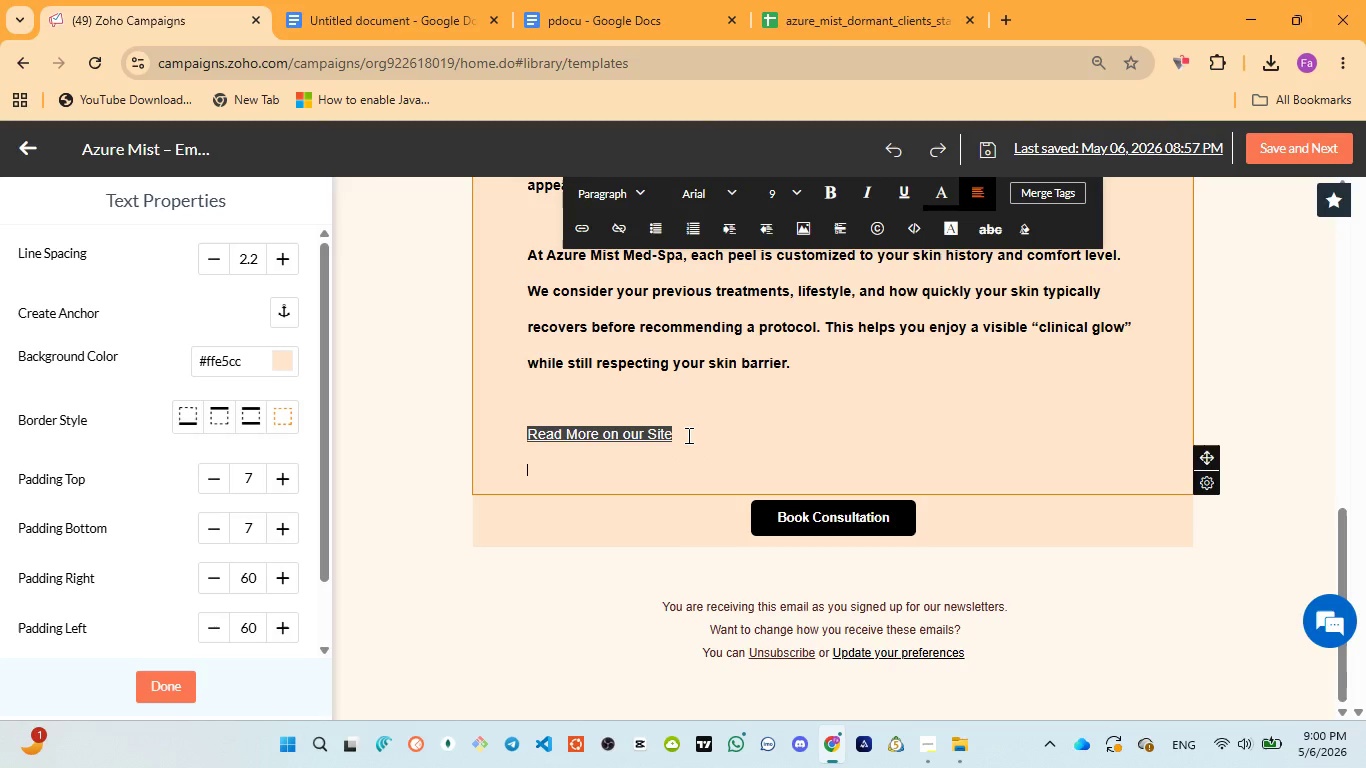 
left_click([686, 434])
 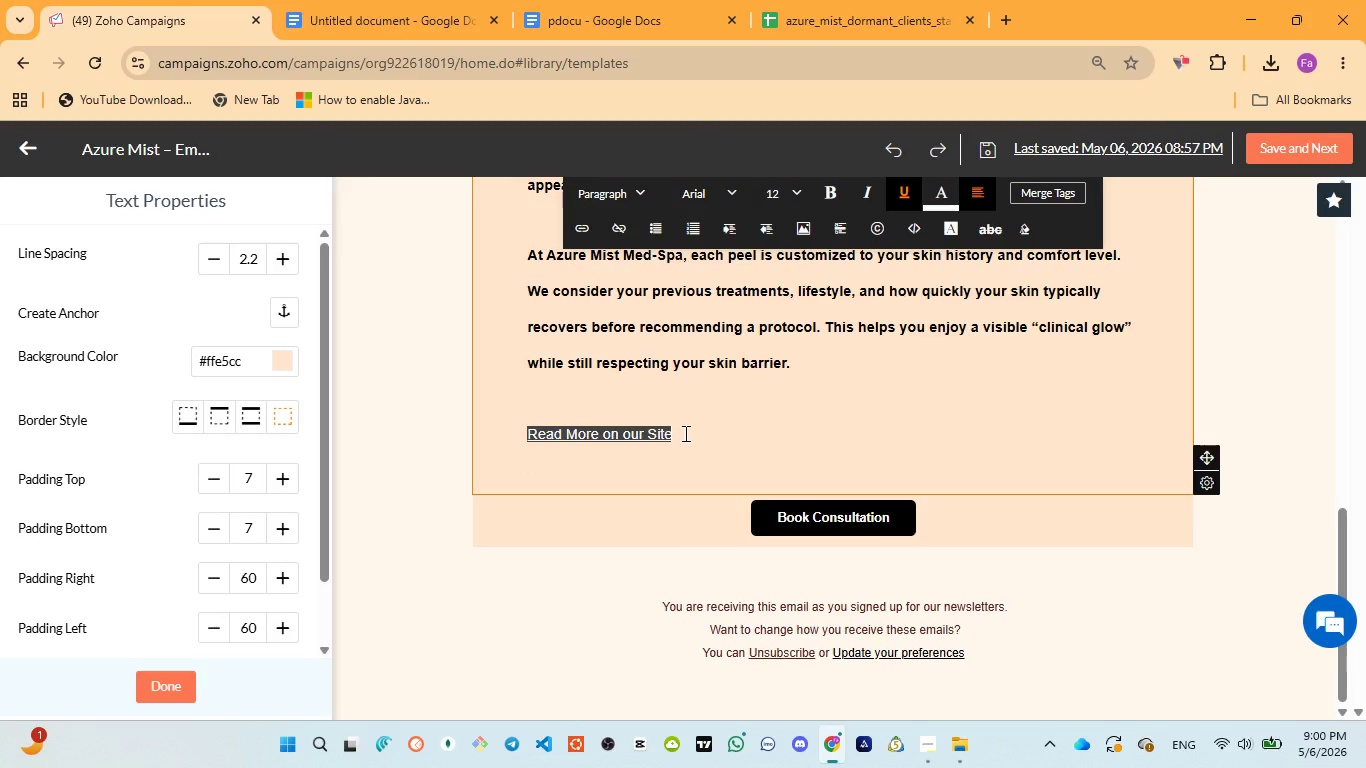 
left_click_drag(start_coordinate=[684, 433], to_coordinate=[514, 433])
 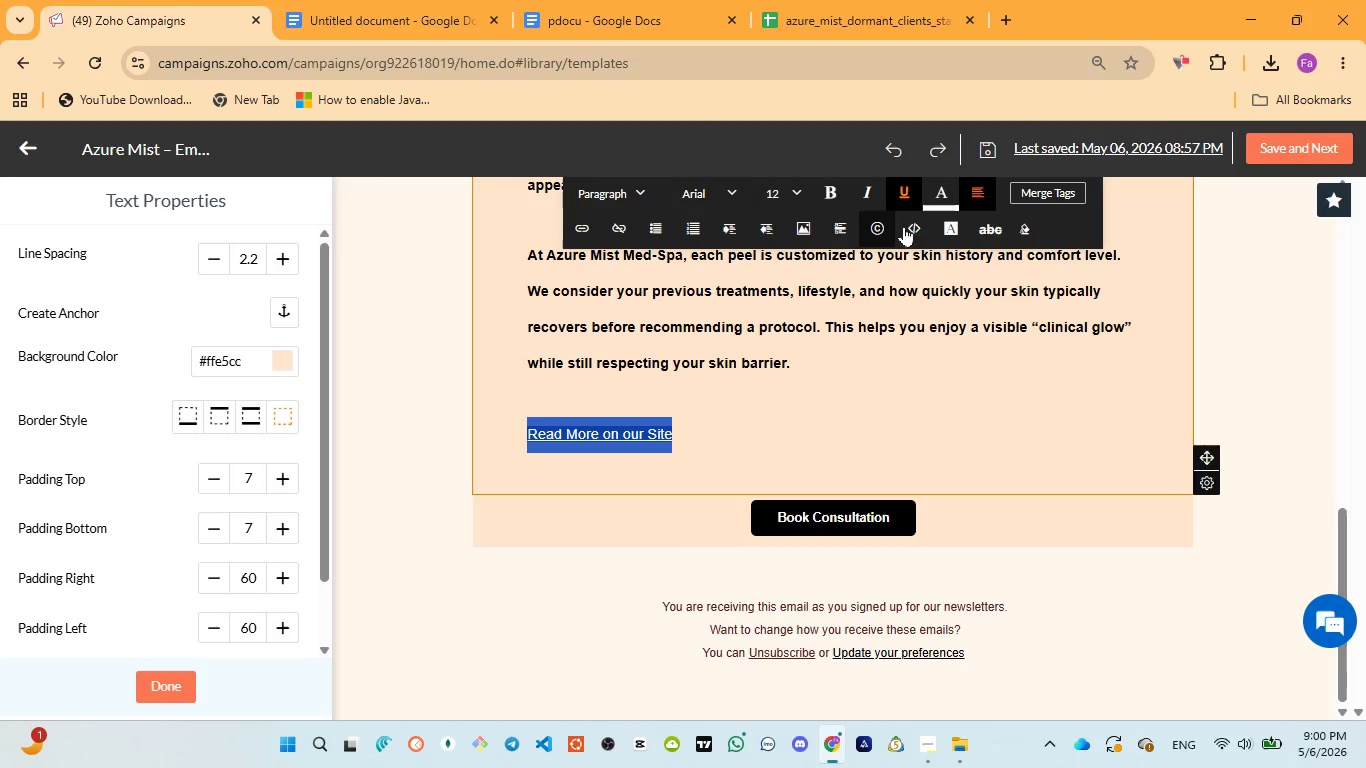 
mouse_move([946, 250])
 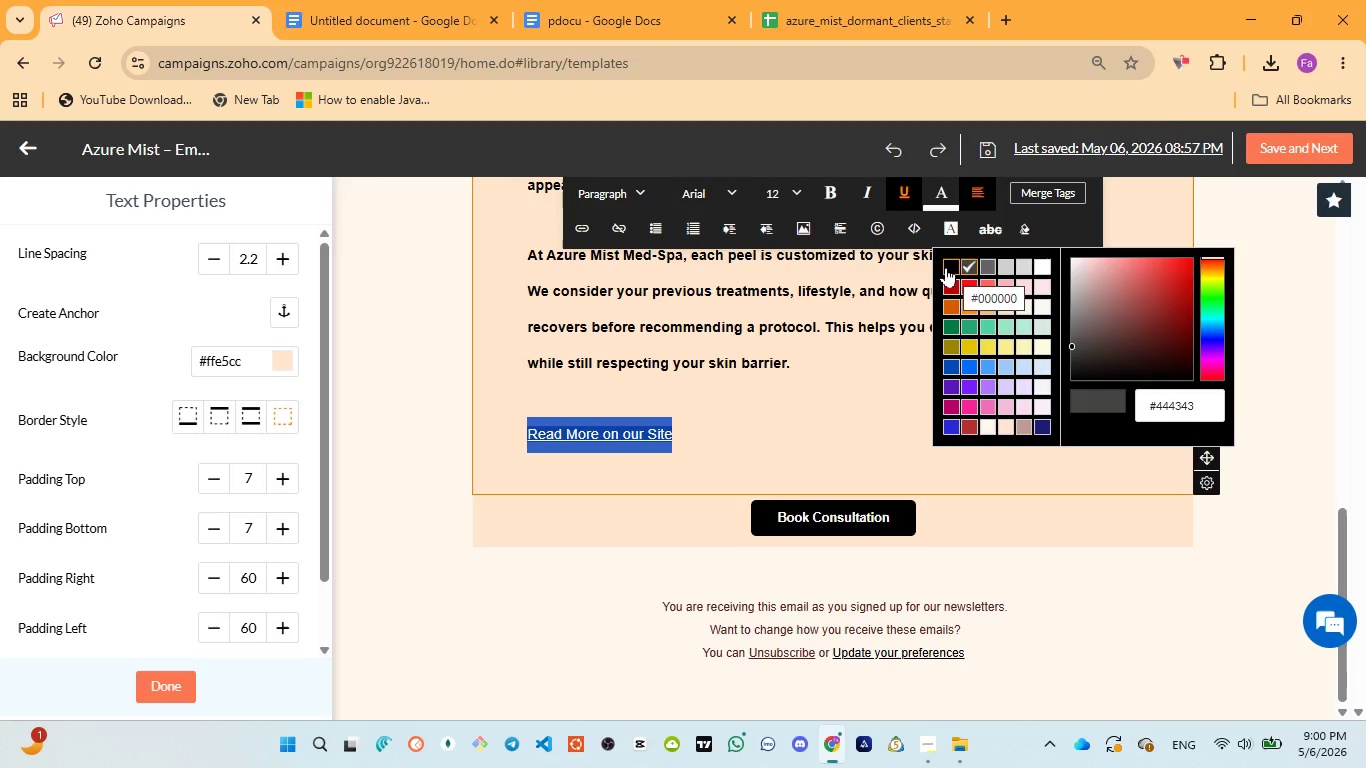 
left_click([948, 267])
 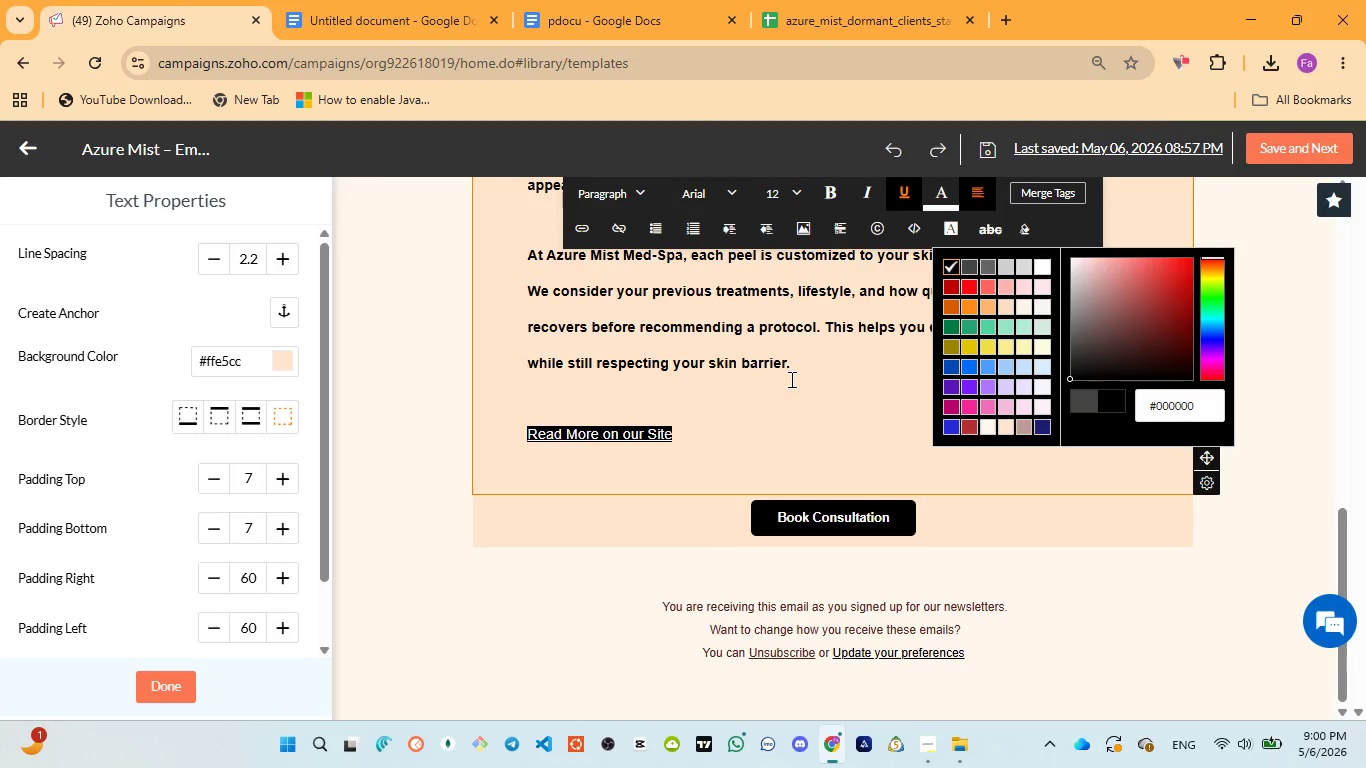 
wait(5.42)
 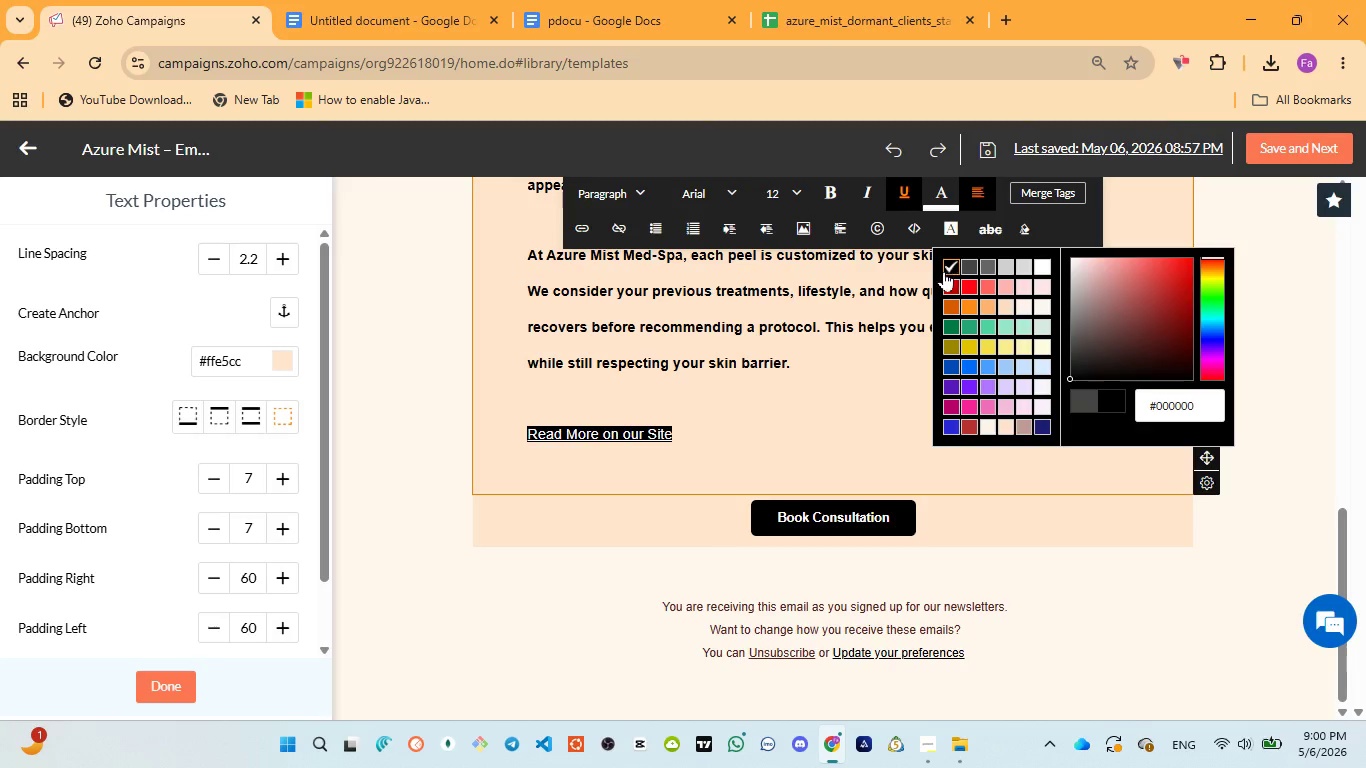 
left_click([789, 191])
 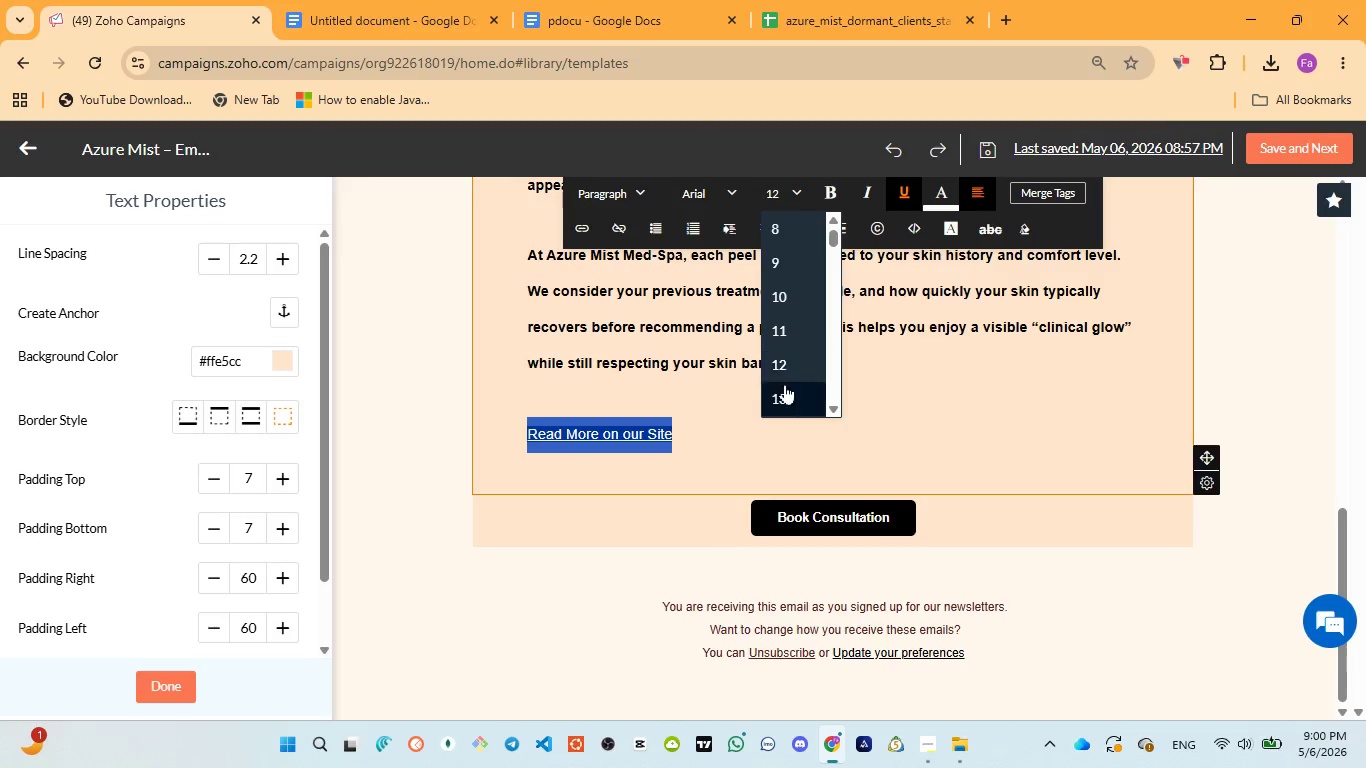 
scroll: coordinate [785, 385], scroll_direction: down, amount: 2.0
 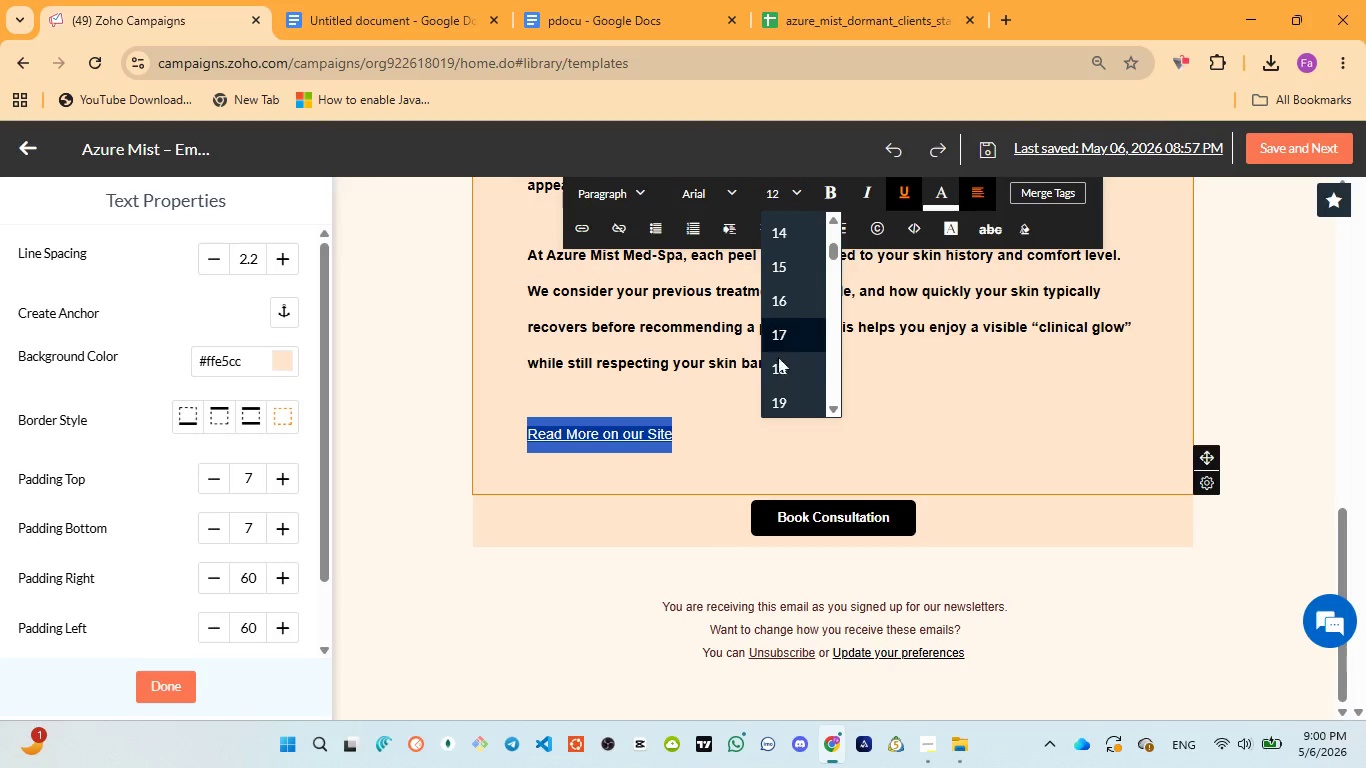 
left_click([778, 364])
 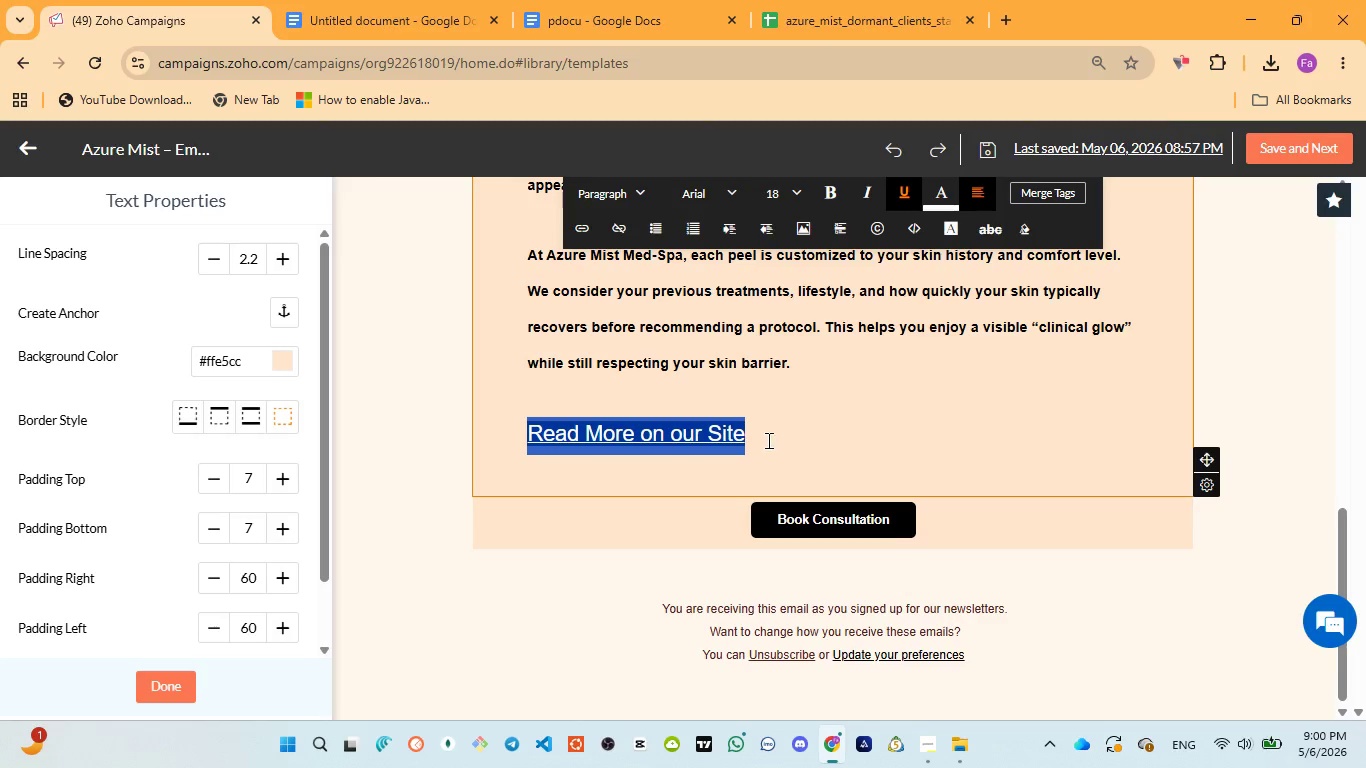 
left_click([767, 440])
 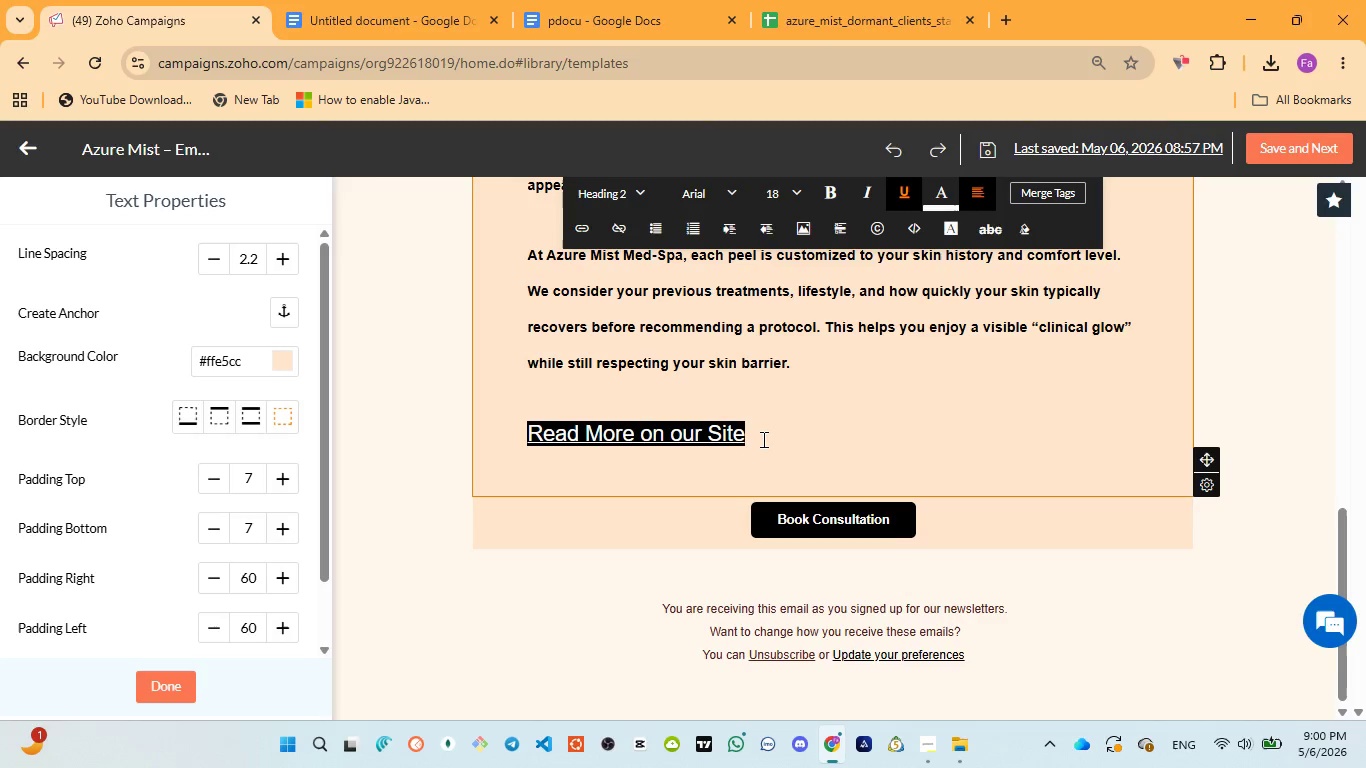 
left_click_drag(start_coordinate=[758, 436], to_coordinate=[518, 434])
 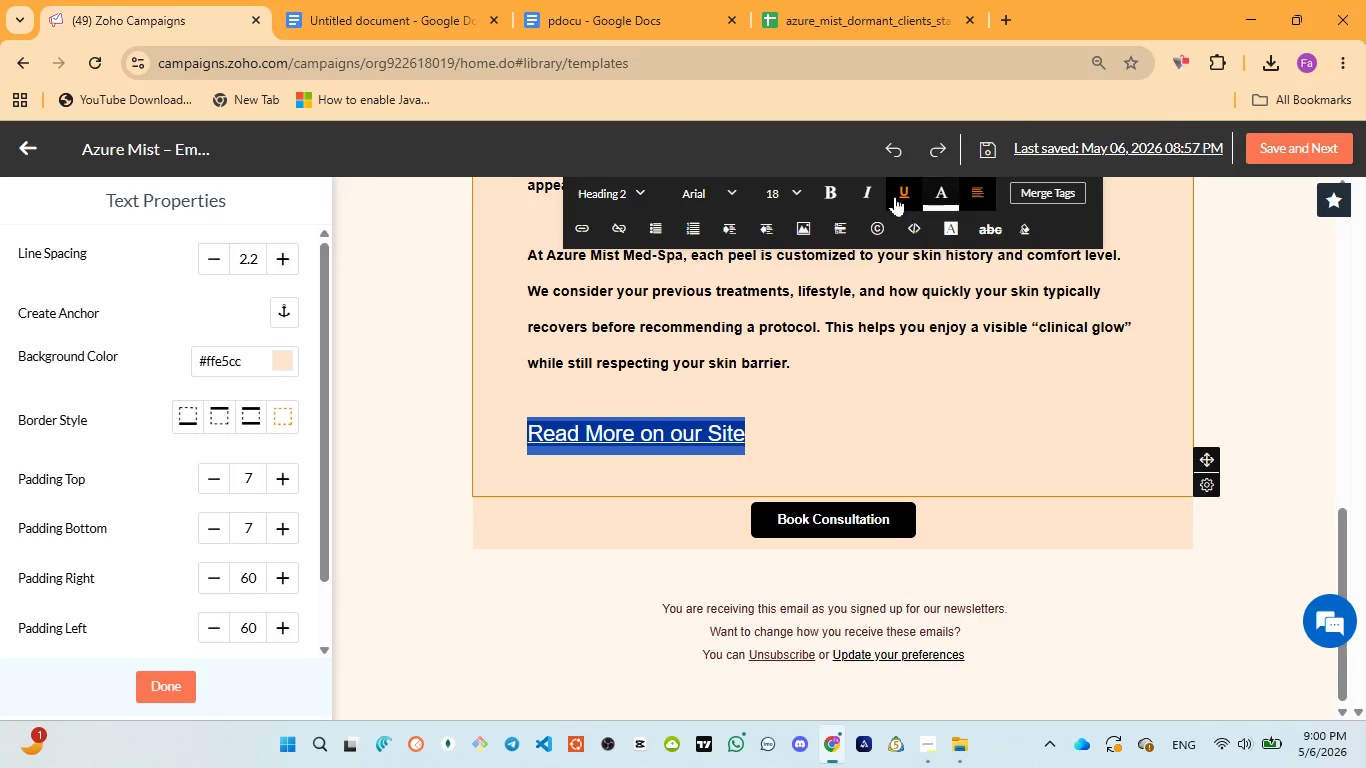 
left_click([901, 187])
 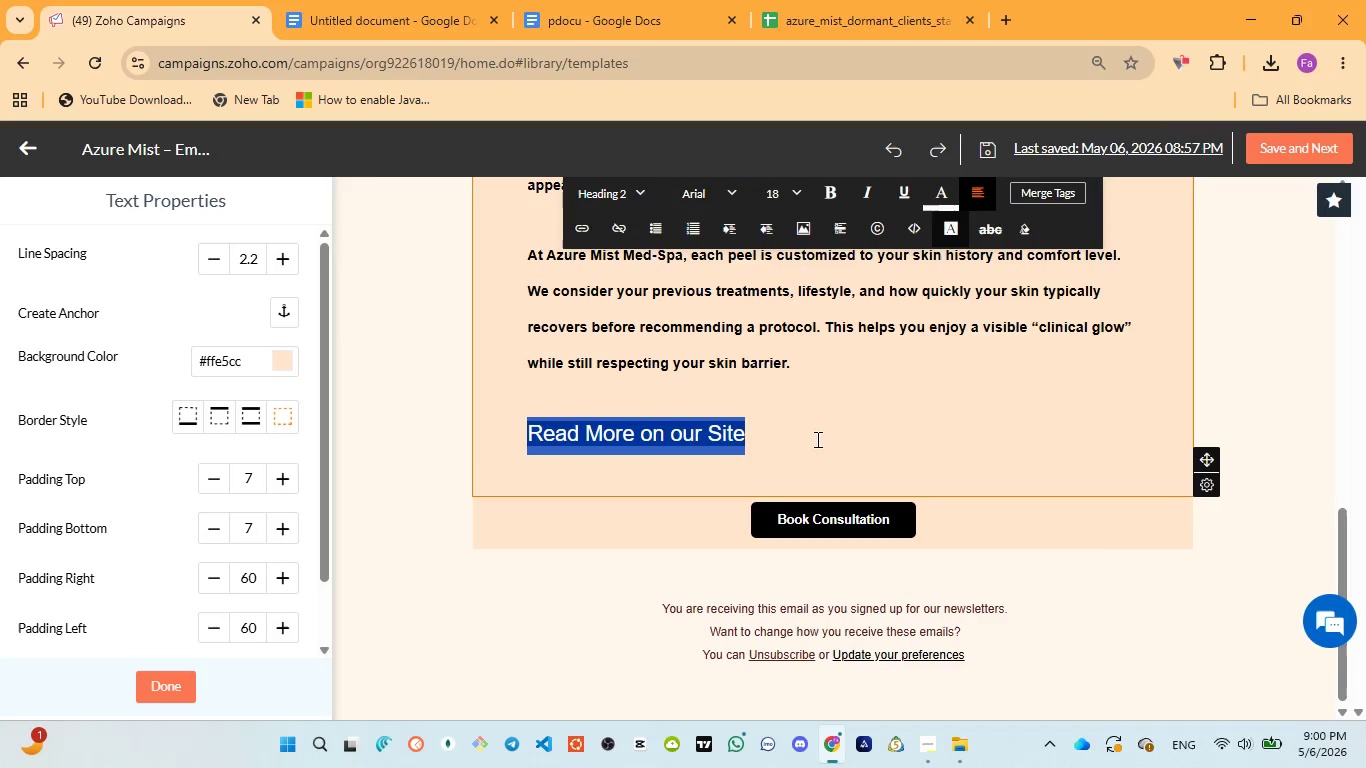 
left_click([781, 456])
 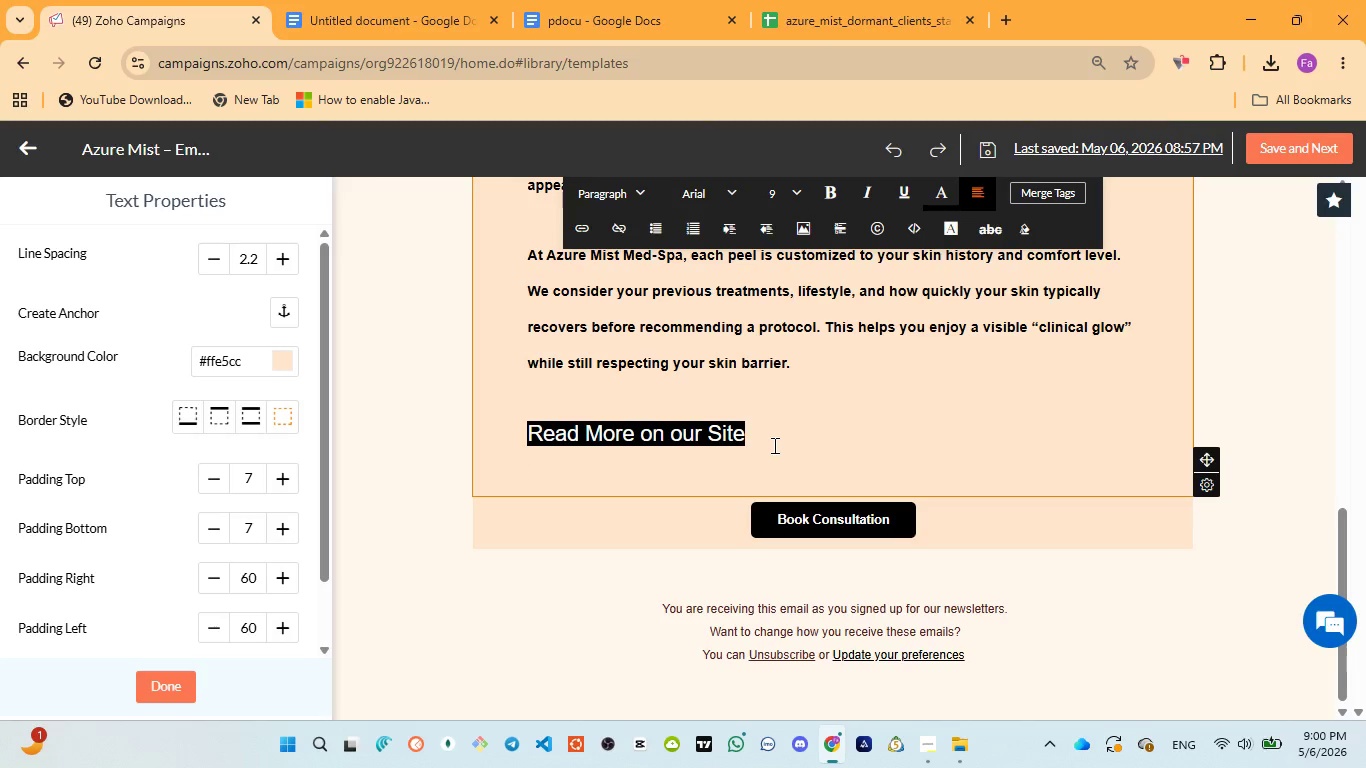 
left_click_drag(start_coordinate=[761, 436], to_coordinate=[521, 439])
 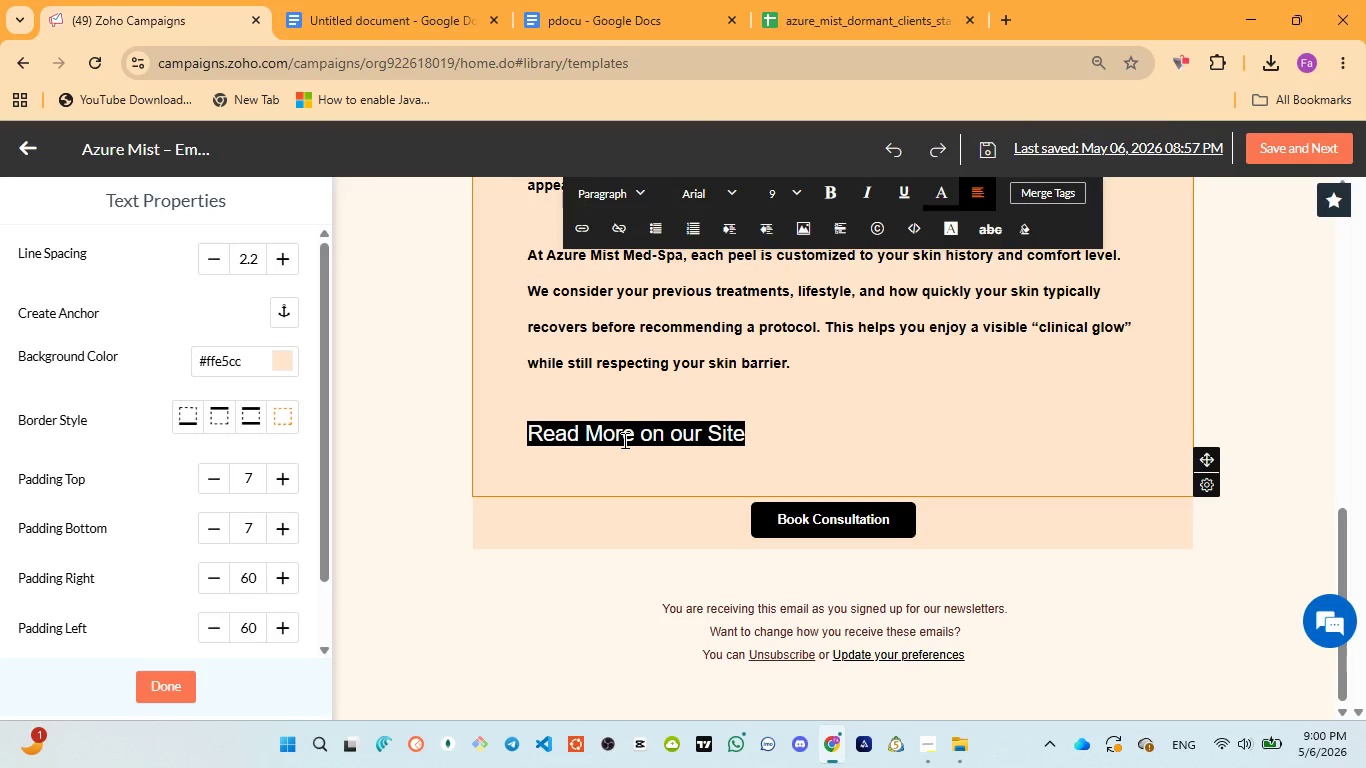 
left_click([521, 439])
 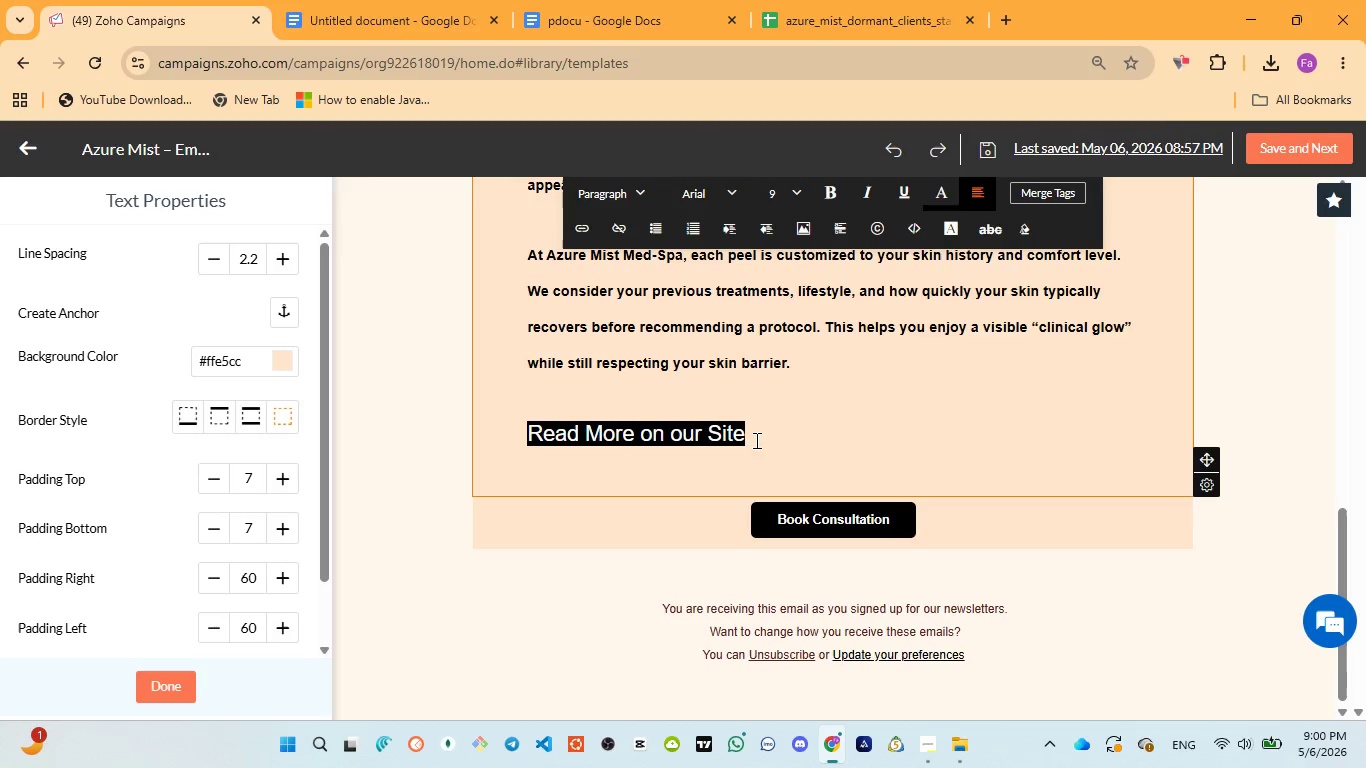 
left_click_drag(start_coordinate=[750, 439], to_coordinate=[514, 427])
 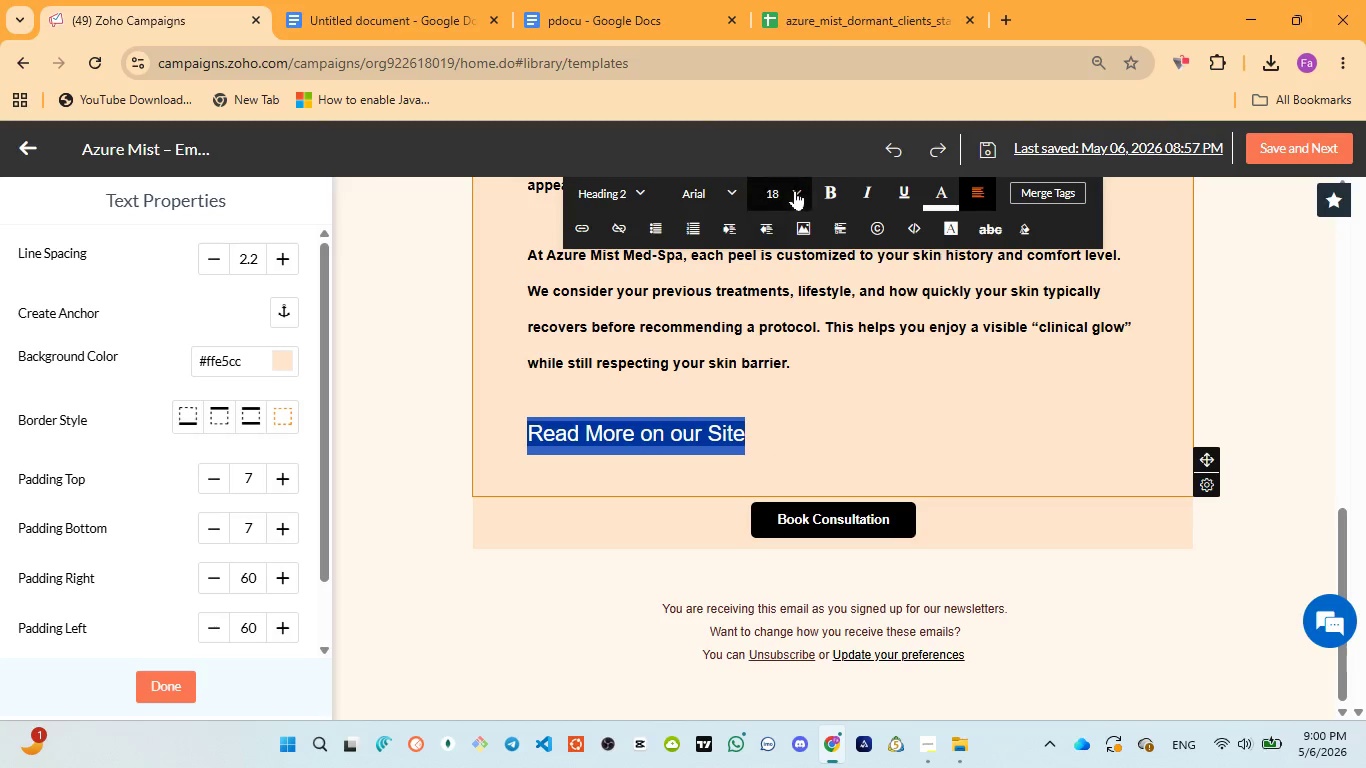 
left_click([796, 190])
 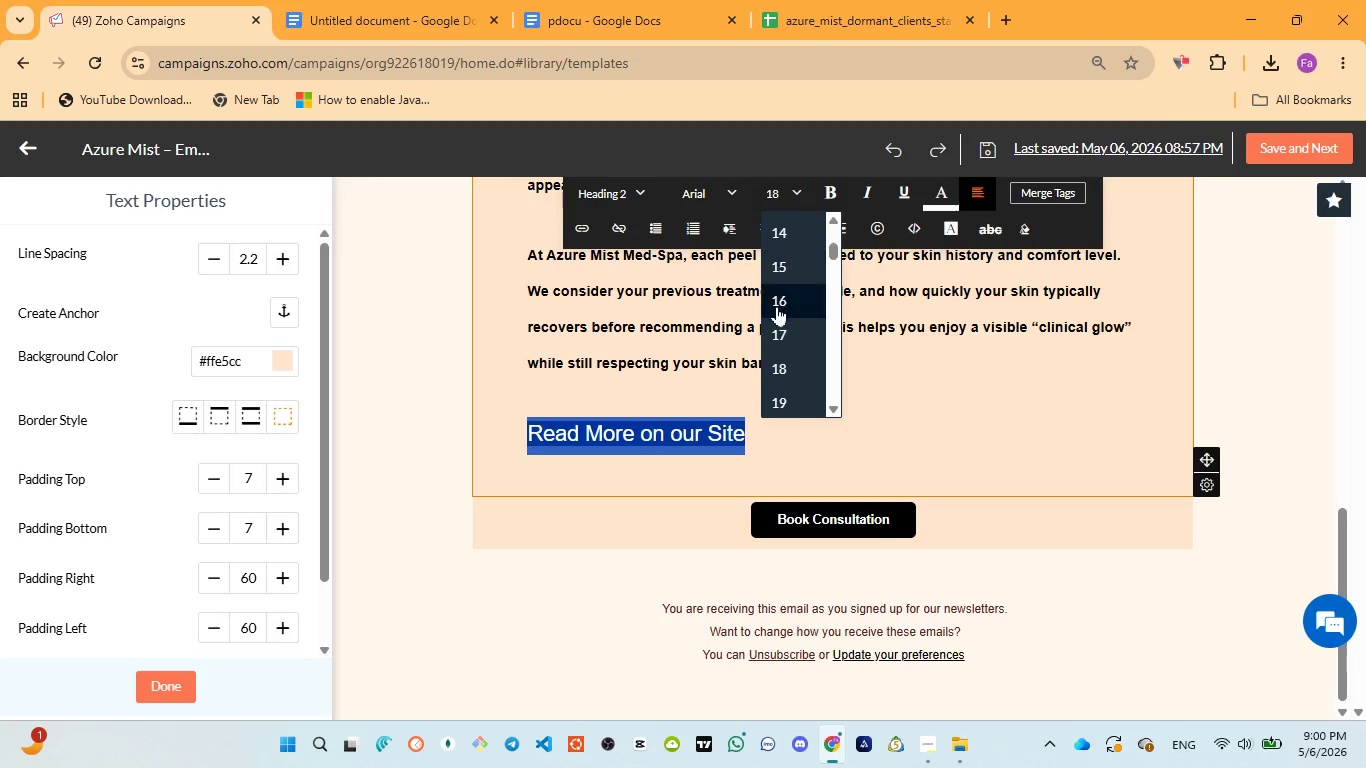 
left_click([777, 306])
 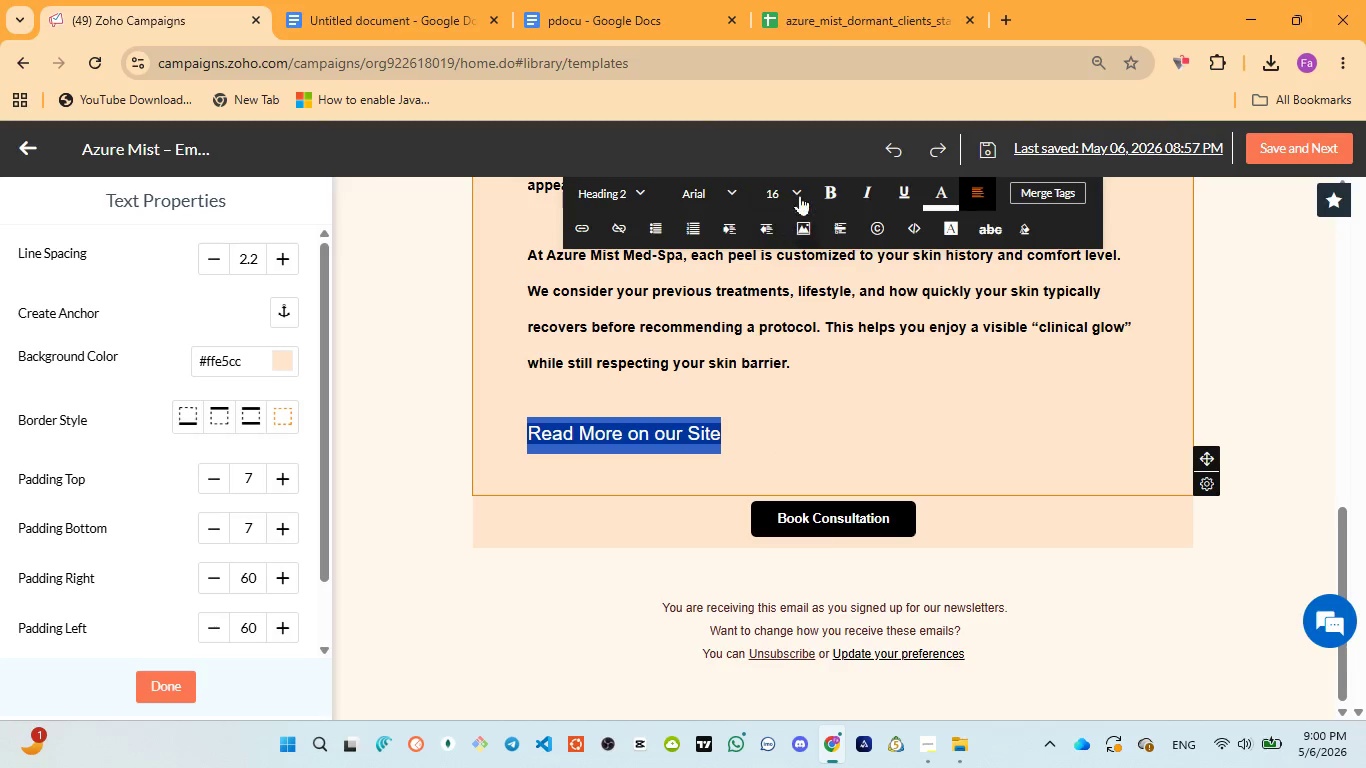 
left_click([804, 187])
 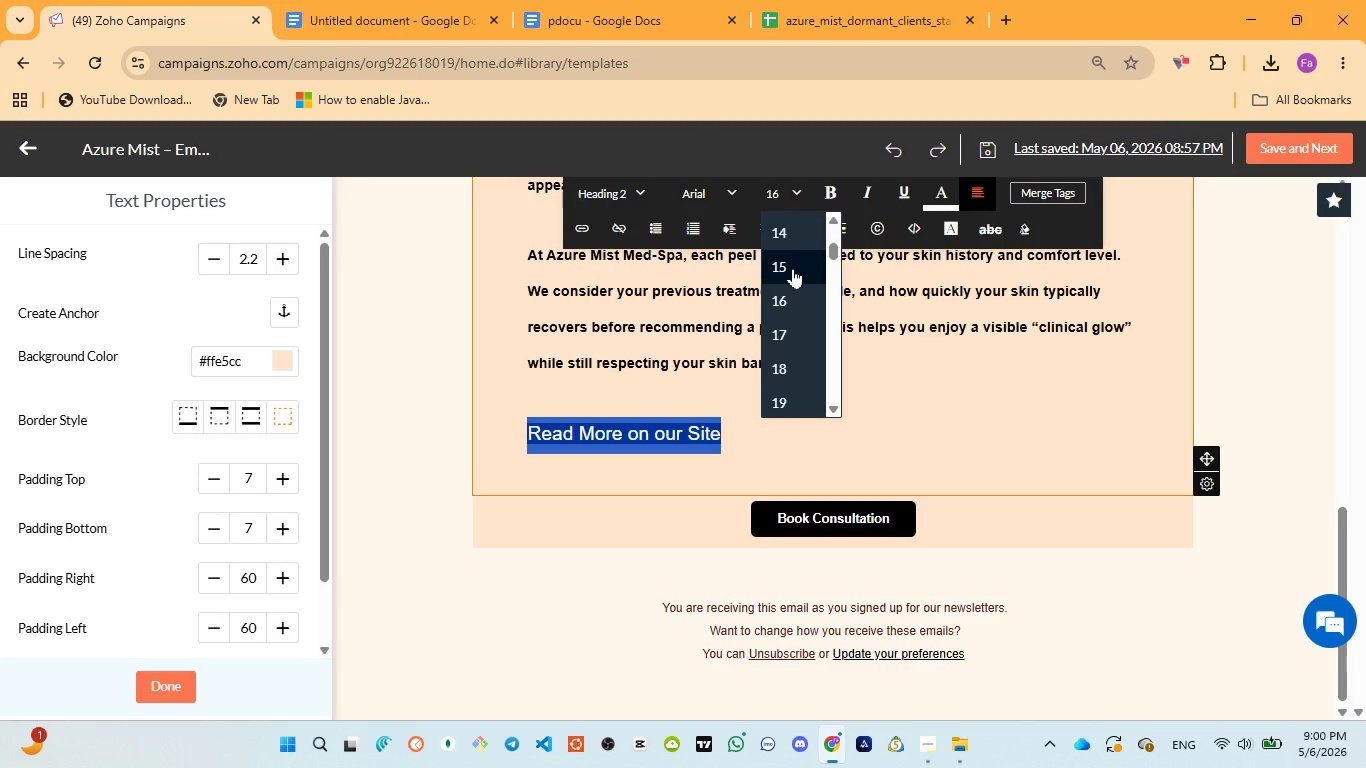 
left_click([783, 227])
 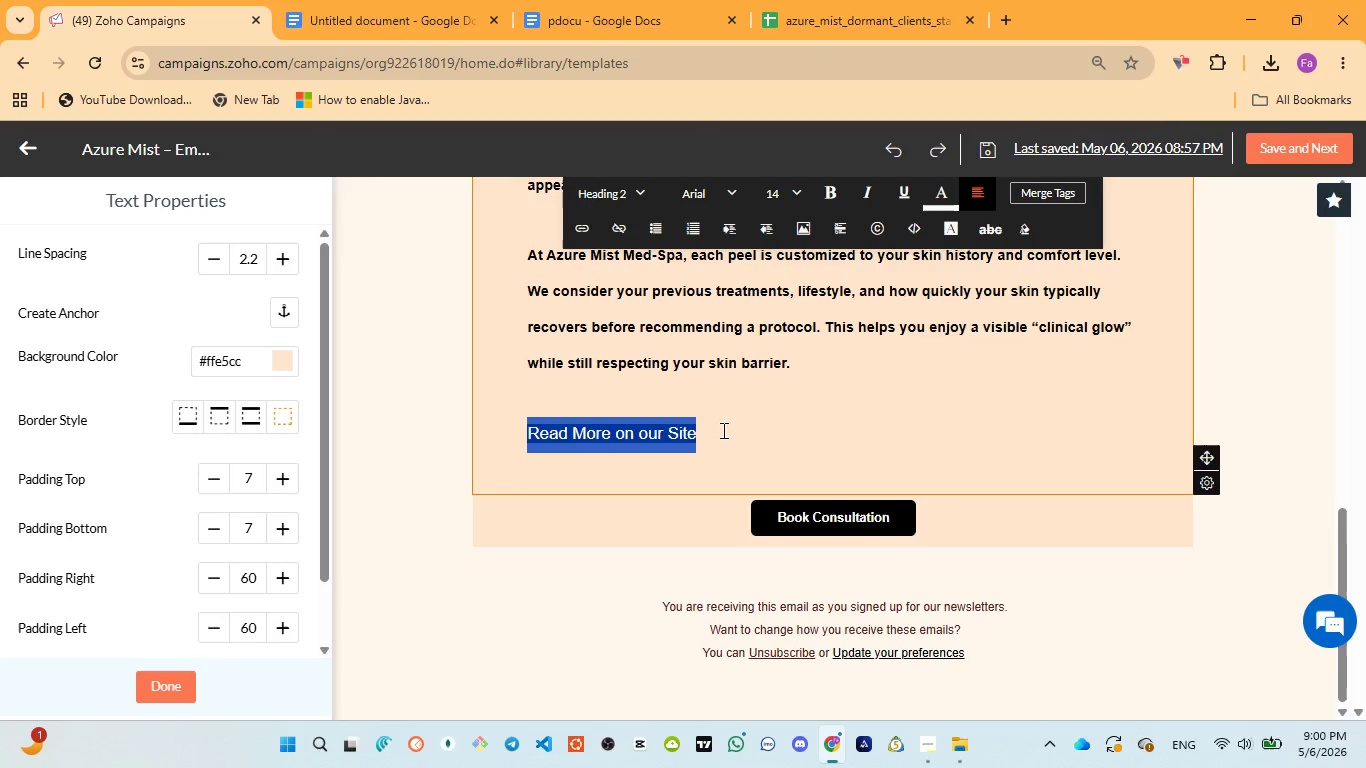 
left_click([722, 430])
 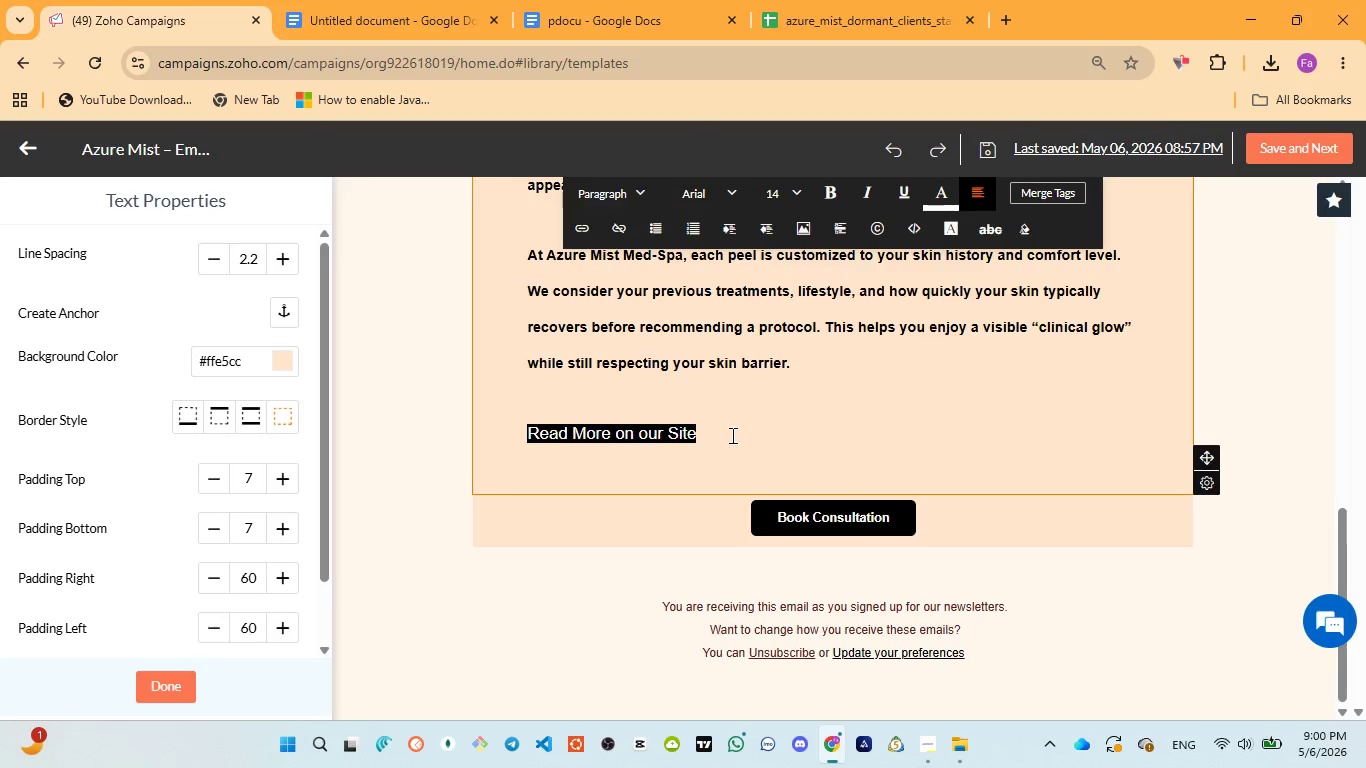 
left_click_drag(start_coordinate=[719, 439], to_coordinate=[519, 436])
 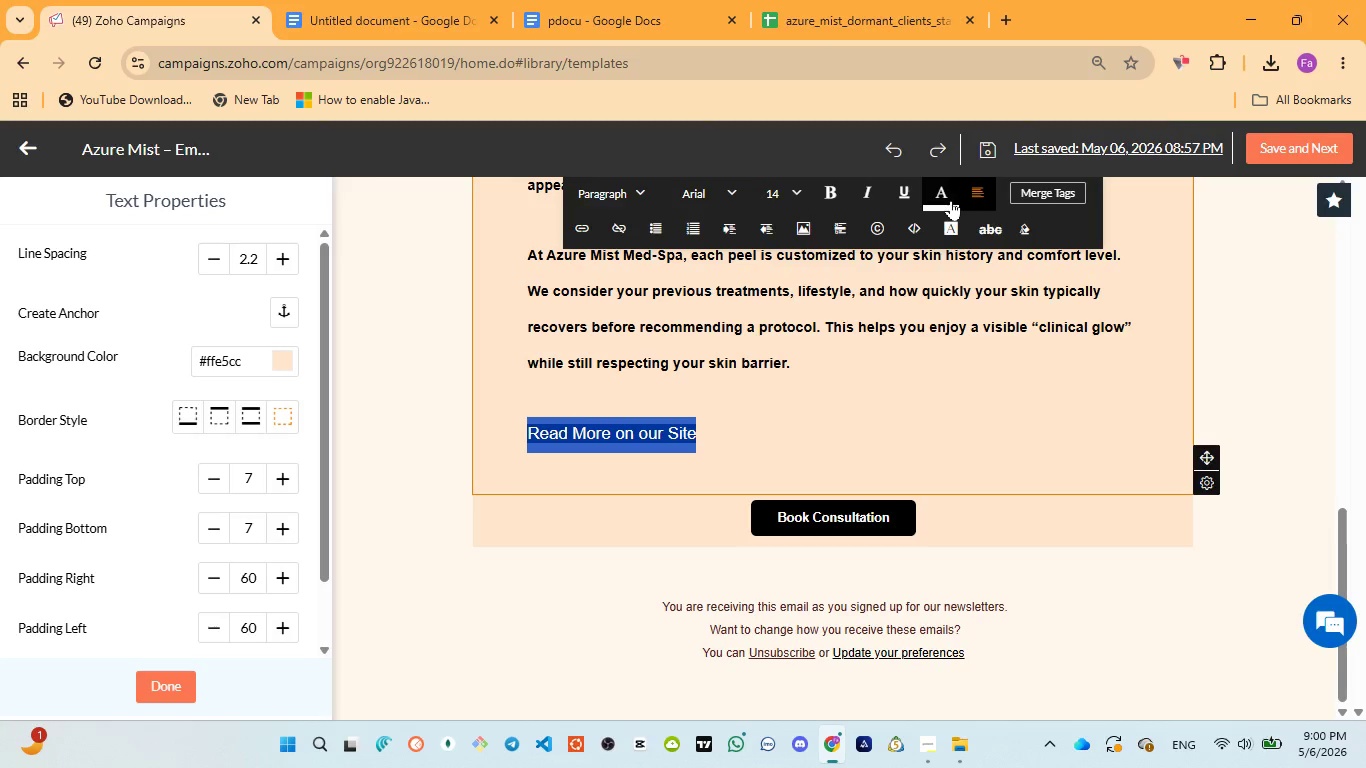 
left_click([951, 200])
 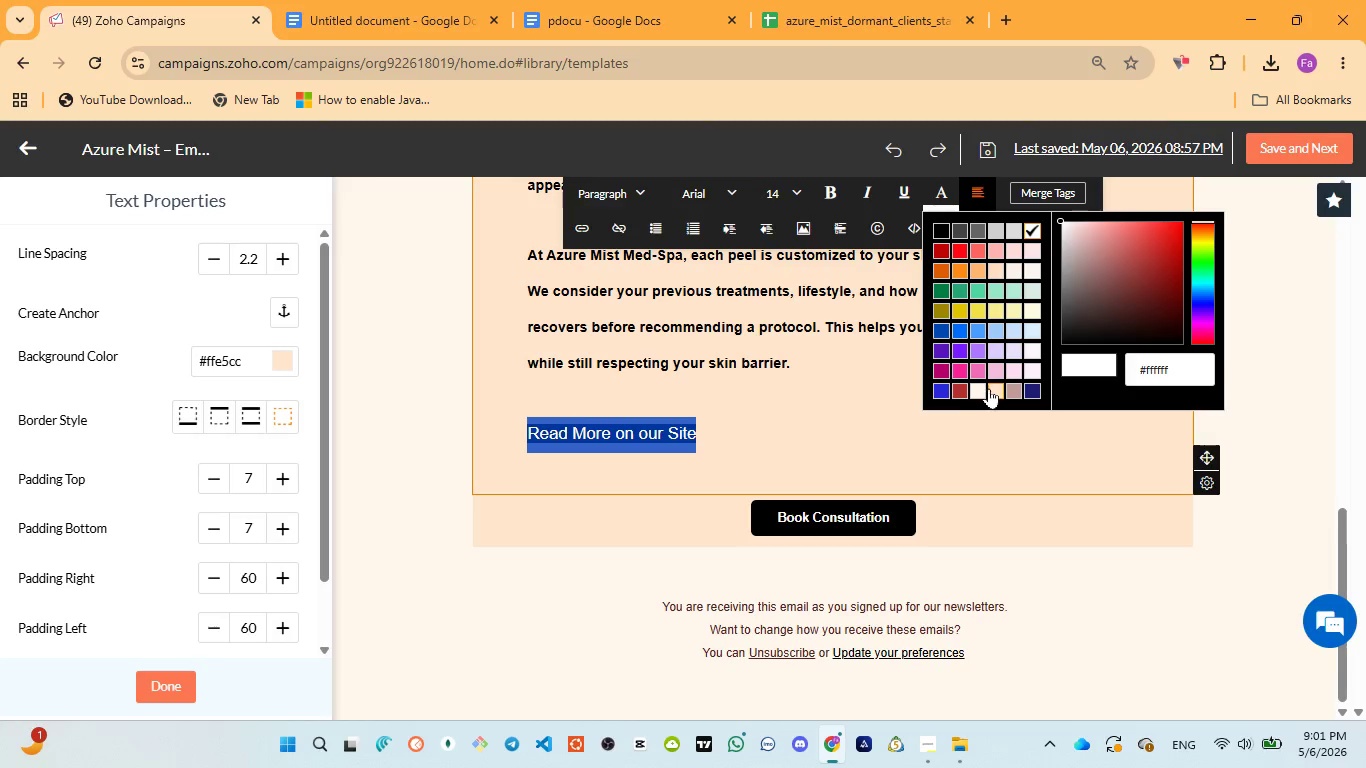 
left_click([995, 389])
 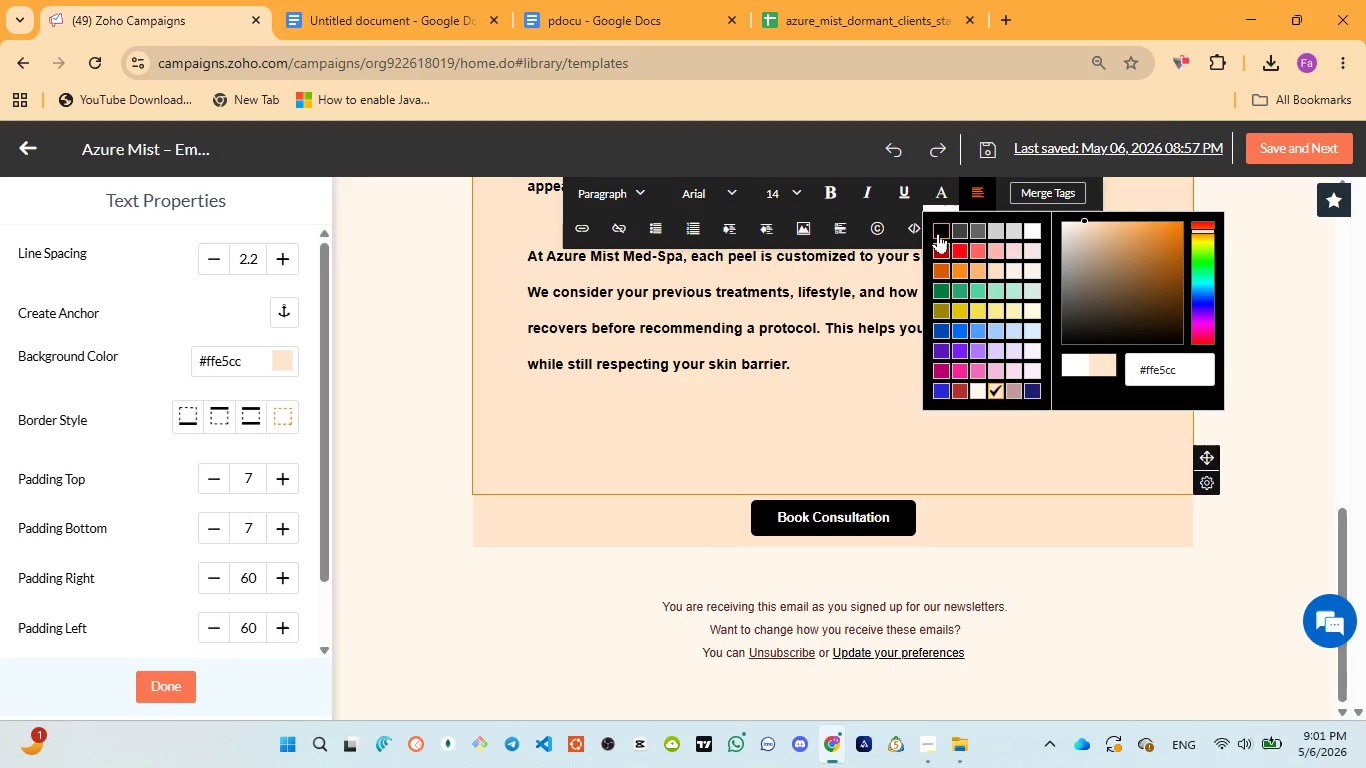 
left_click([940, 234])
 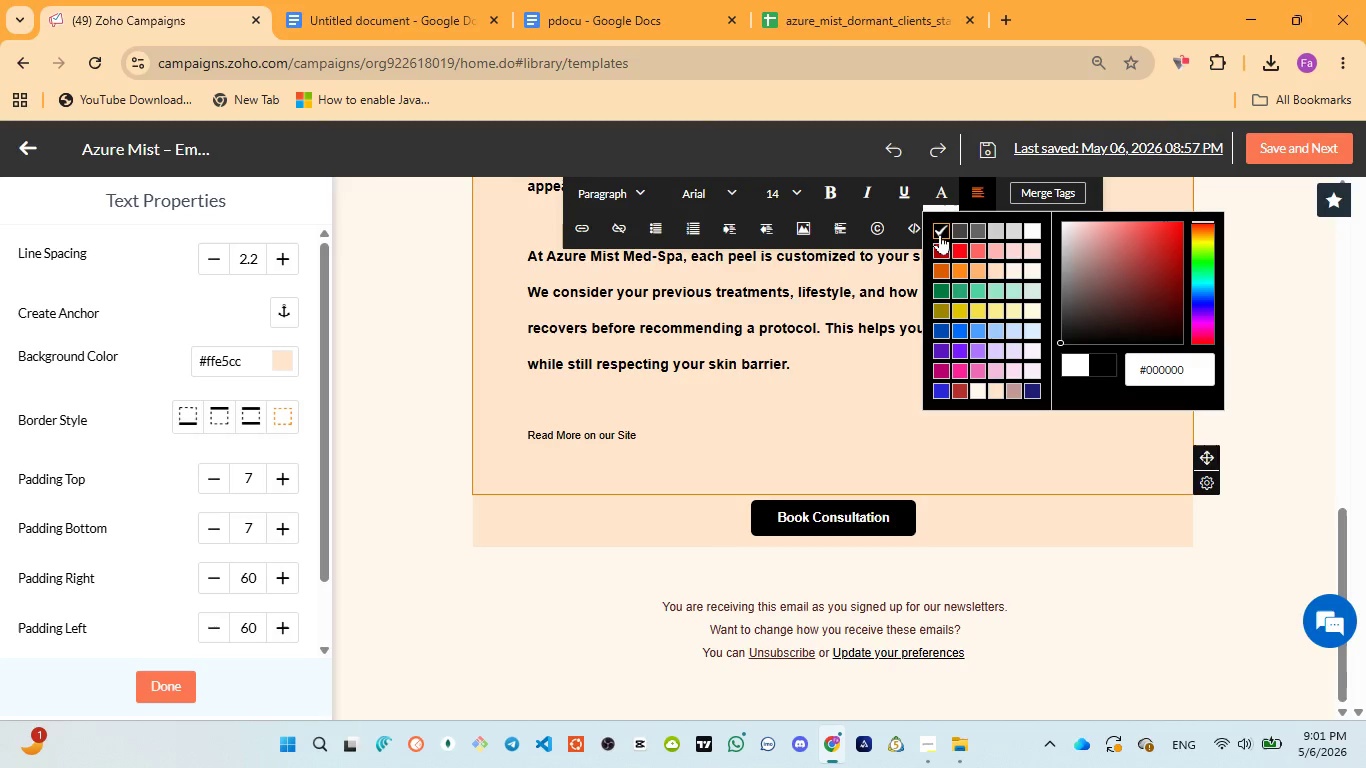 
left_click([1037, 225])
 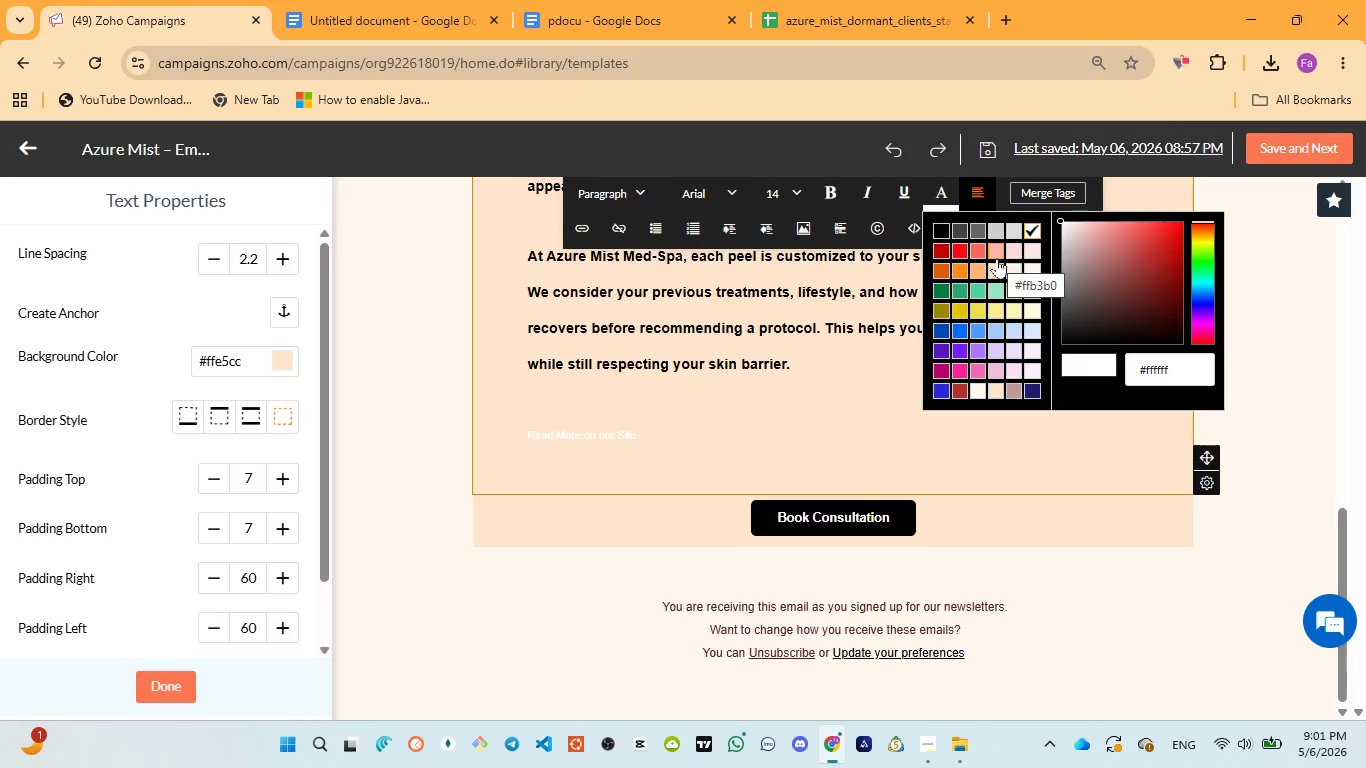 
left_click([976, 383])
 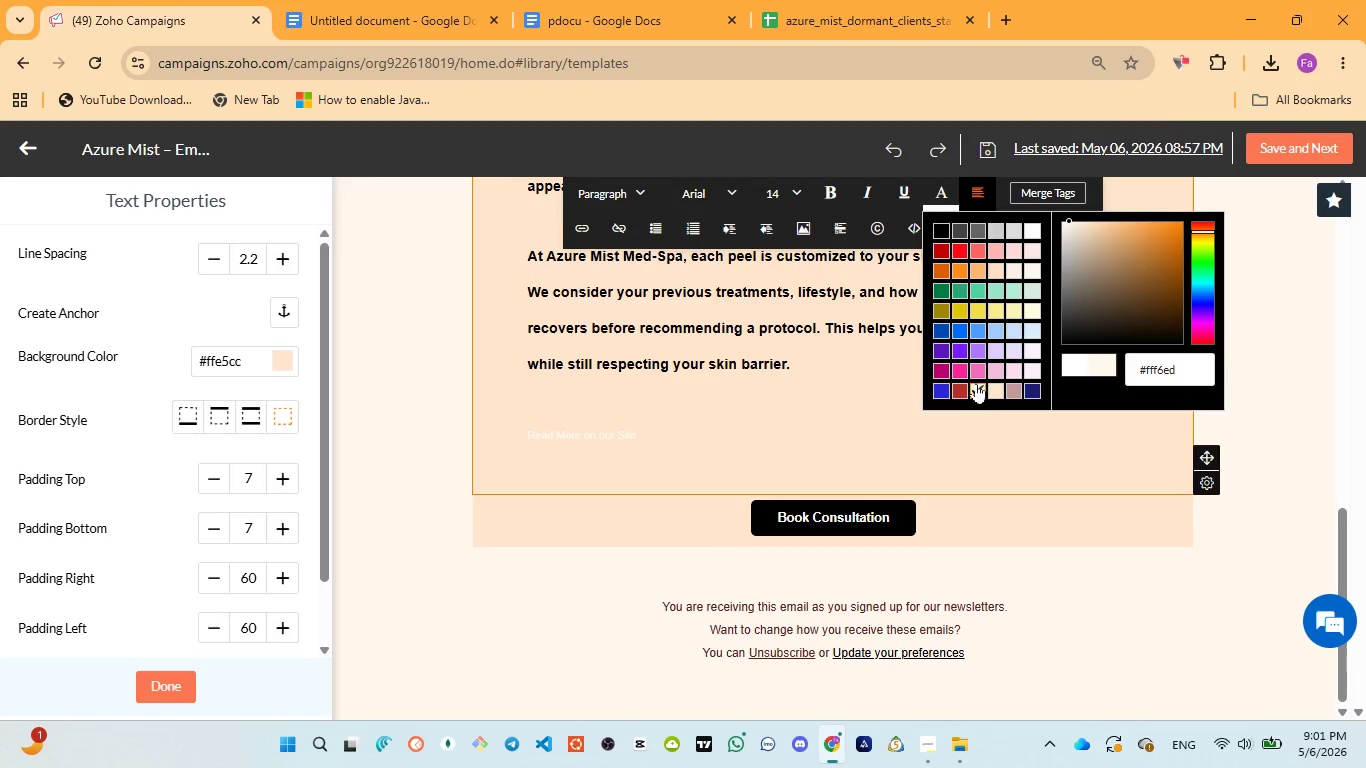 
left_click([787, 428])
 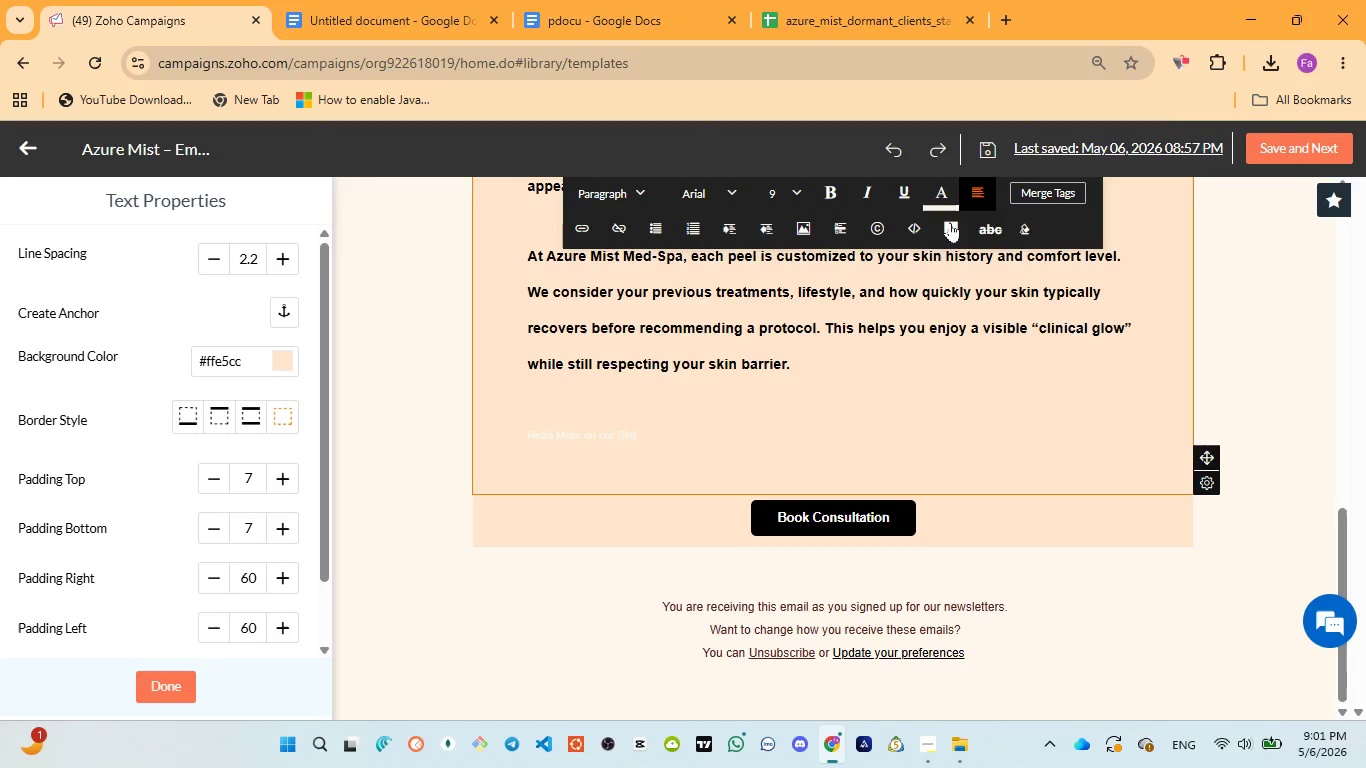 
left_click([938, 229])
 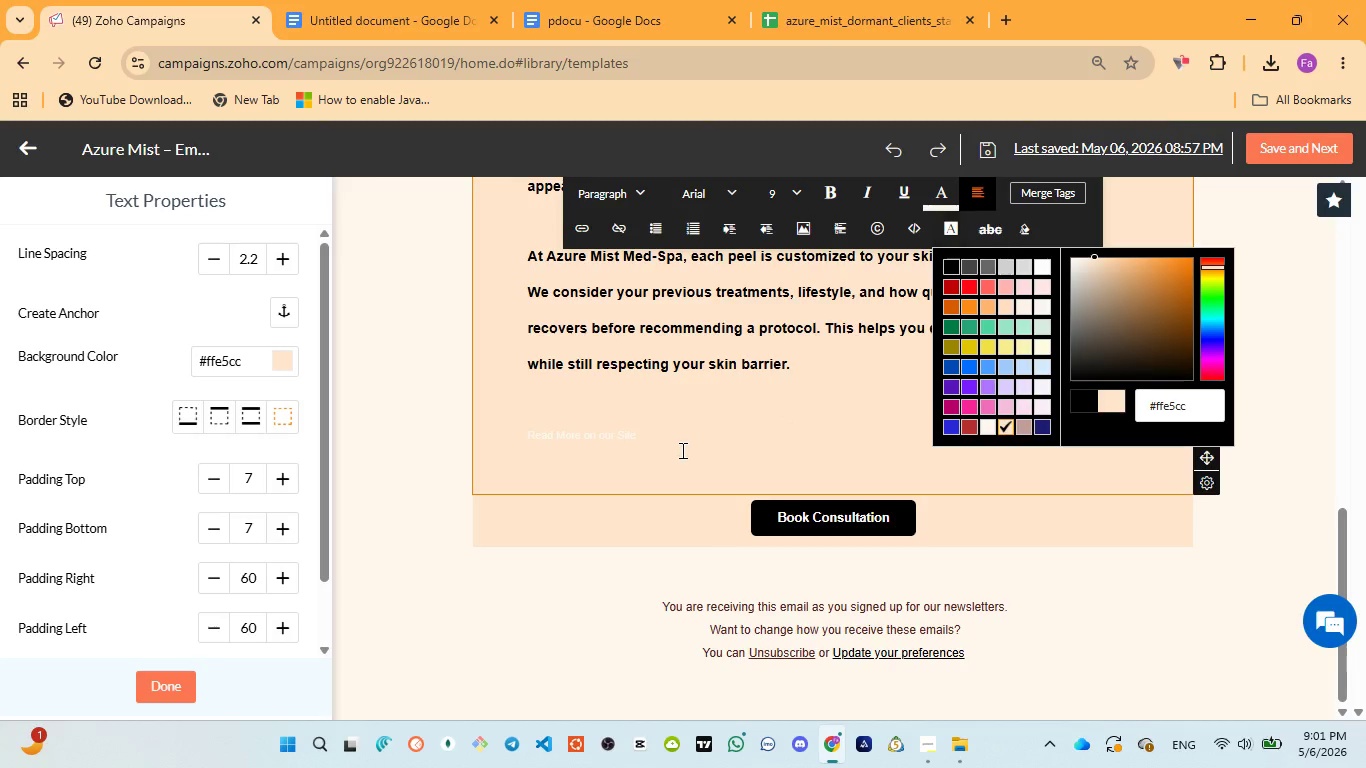 
left_click([675, 444])
 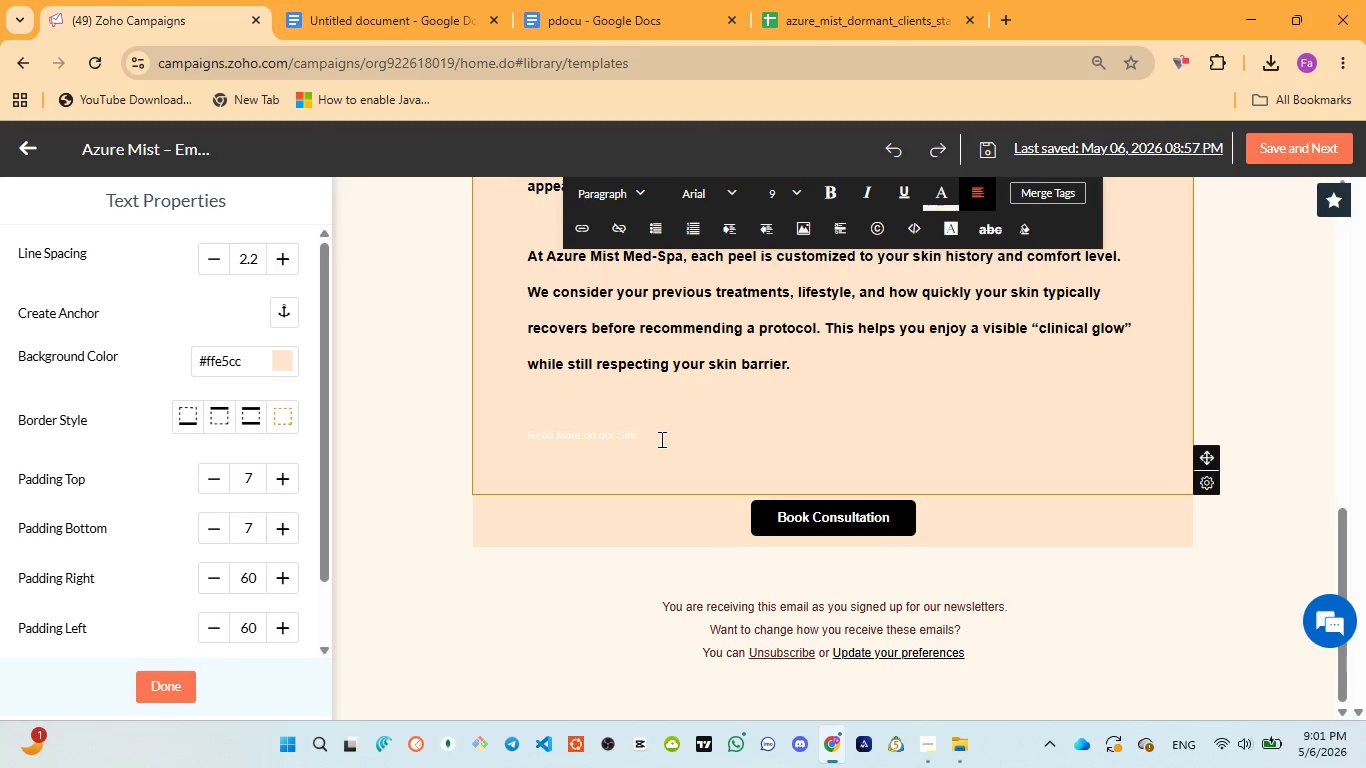 
left_click_drag(start_coordinate=[660, 439], to_coordinate=[470, 439])
 